 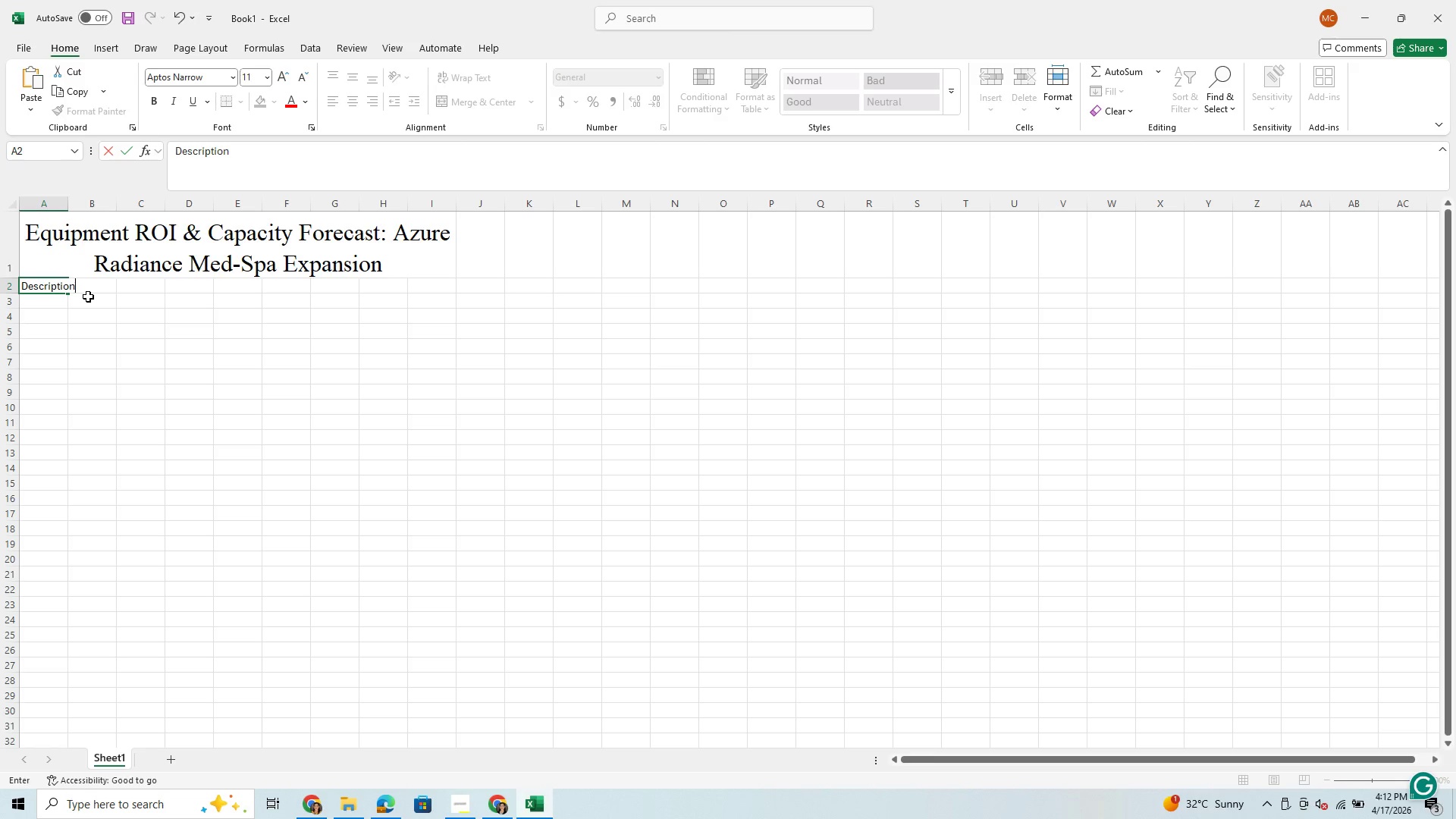 
left_click([67, 302])
 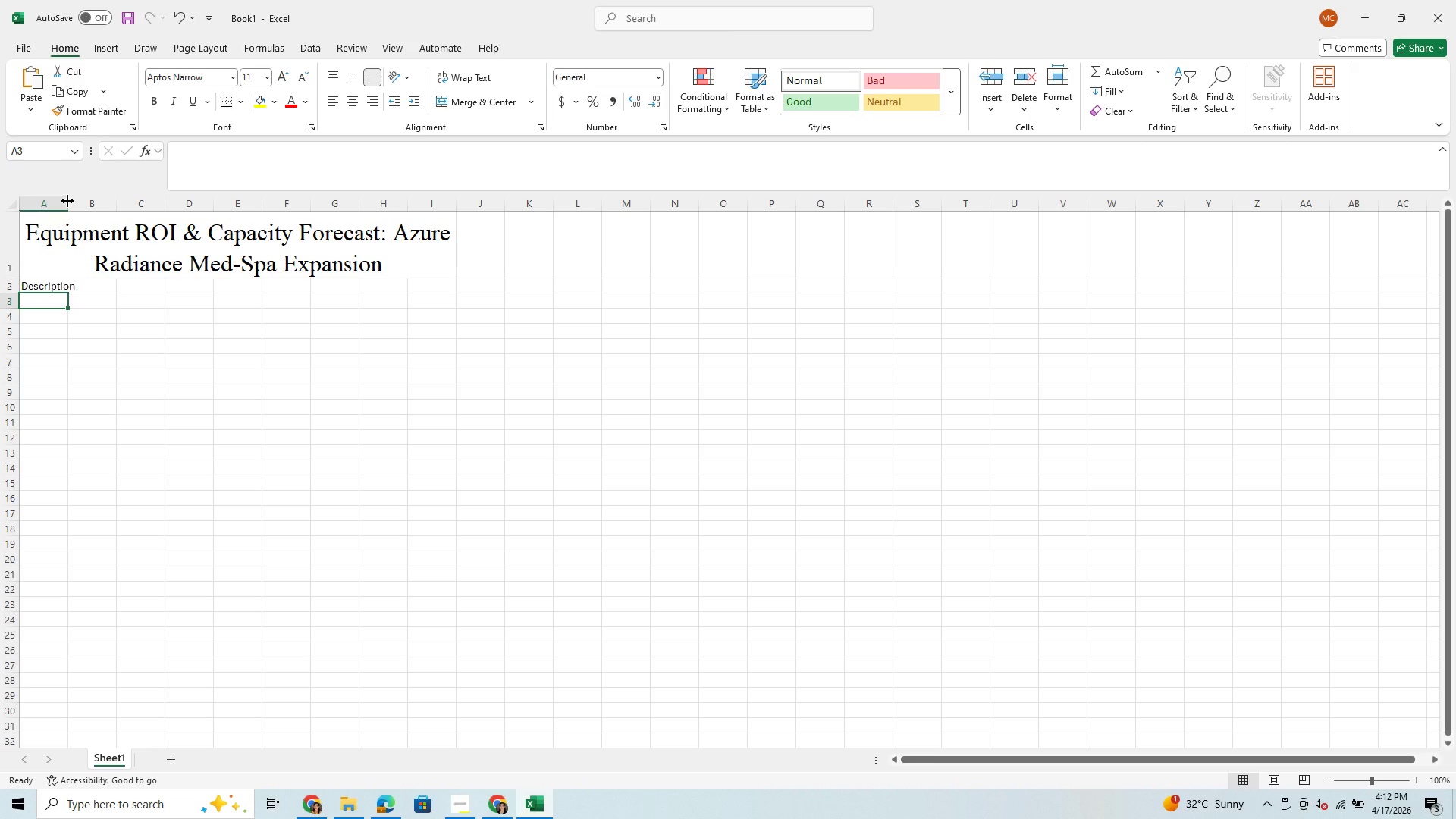 
left_click_drag(start_coordinate=[67, 201], to_coordinate=[112, 198])
 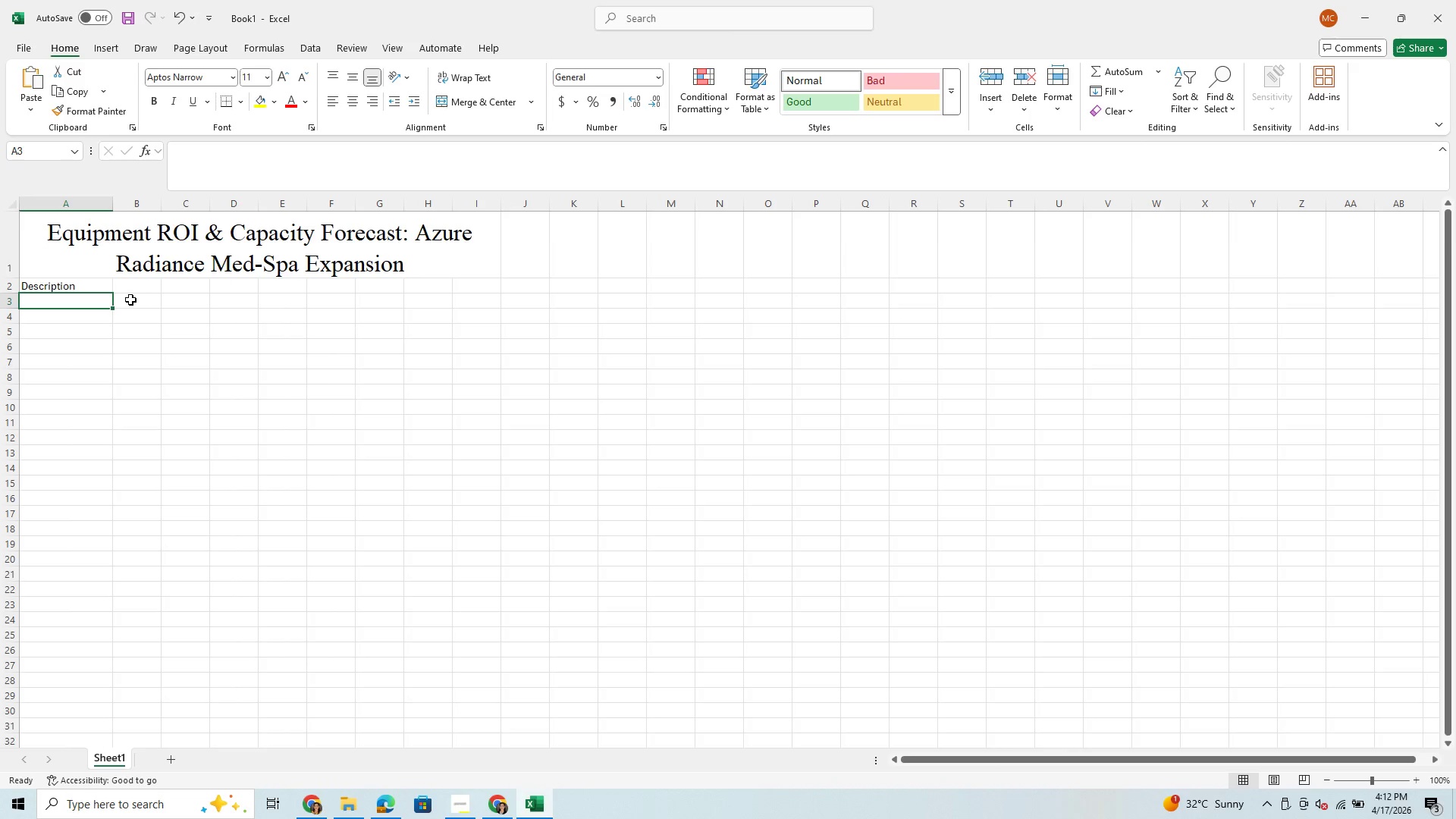 
left_click([137, 284])
 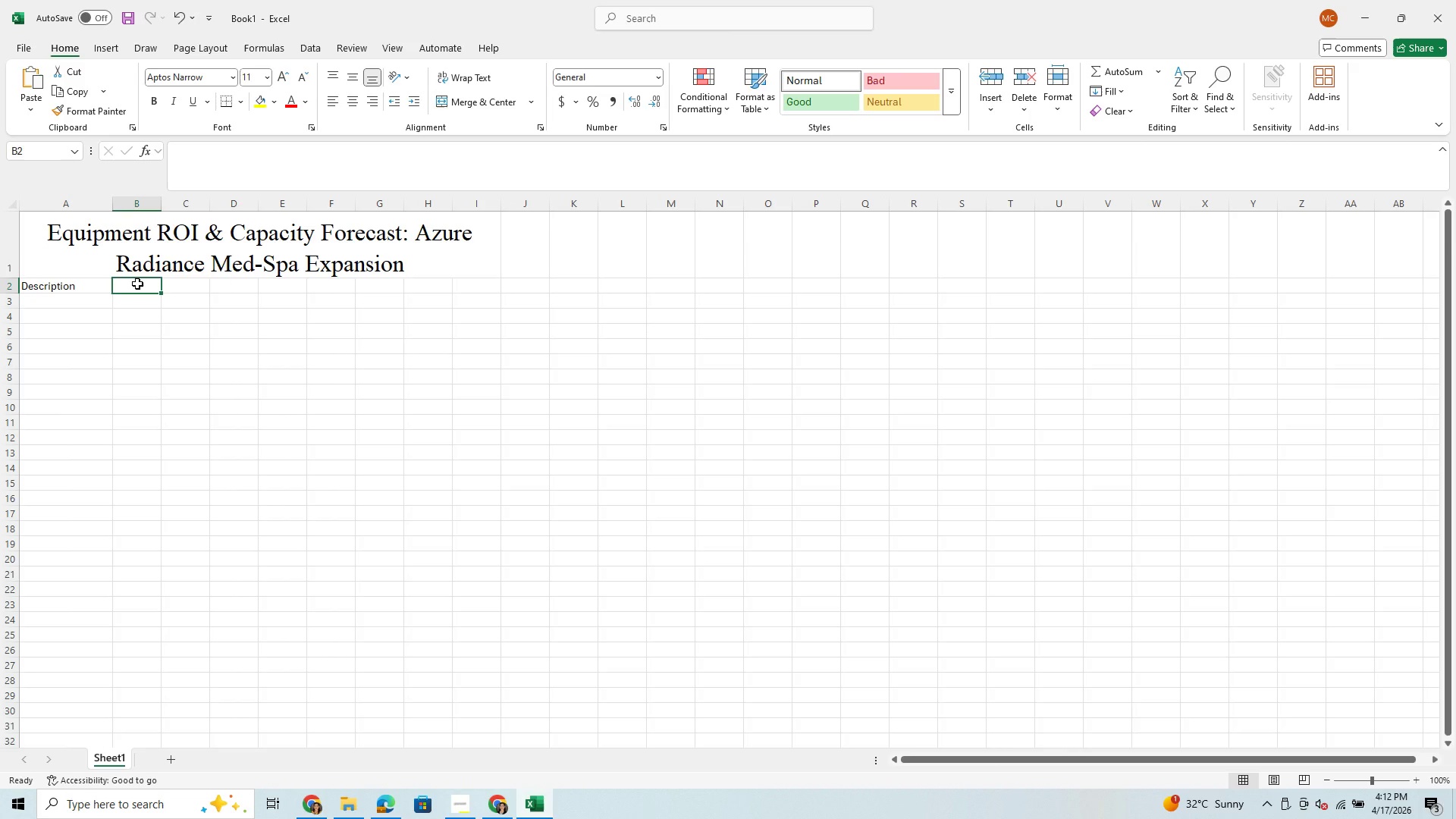 
type(Formula)
key(Backspace)
key(Backspace)
key(Backspace)
key(Backspace)
key(Backspace)
key(Backspace)
key(Backspace)
type(Value)
 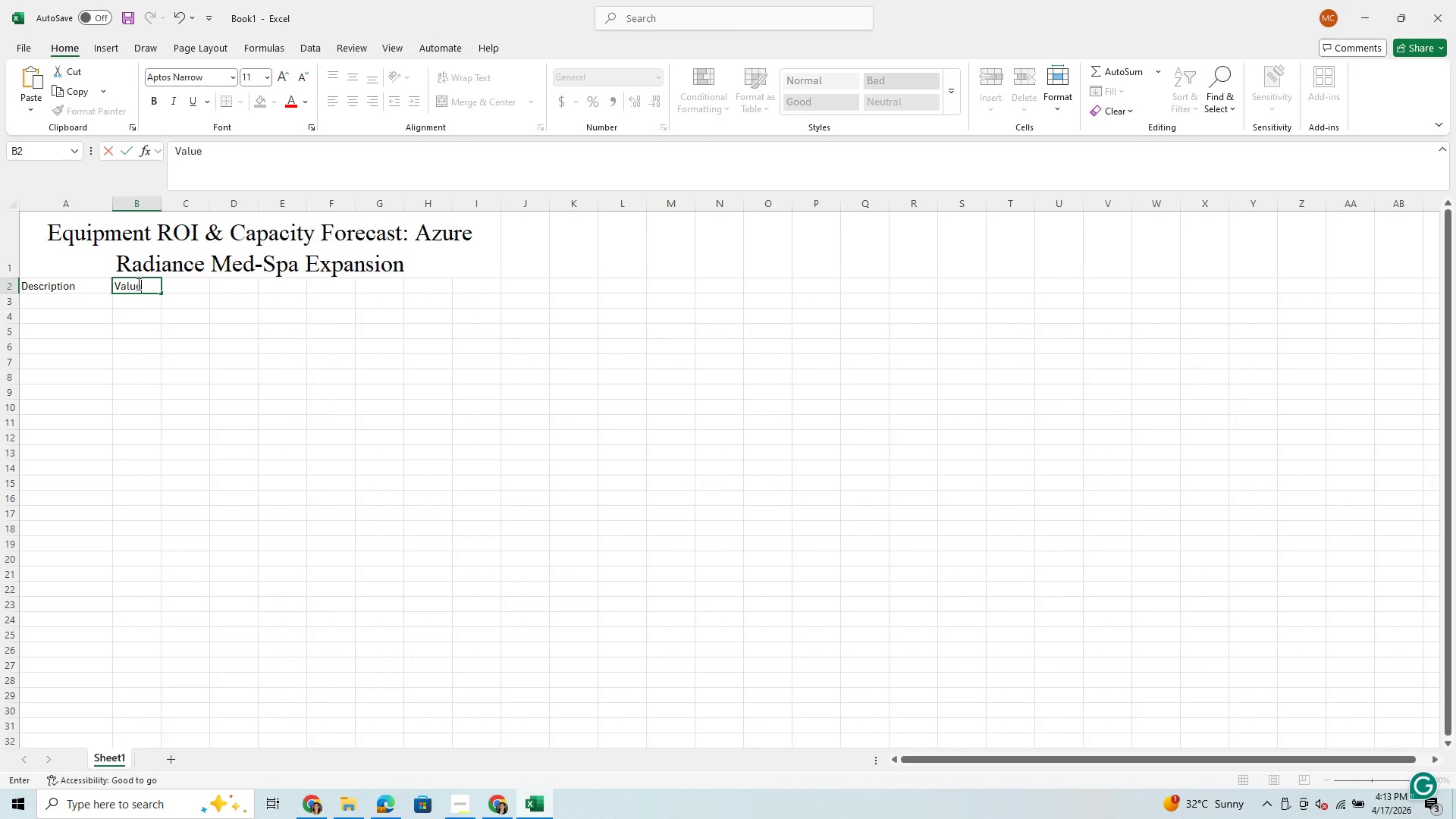 
wait(11.03)
 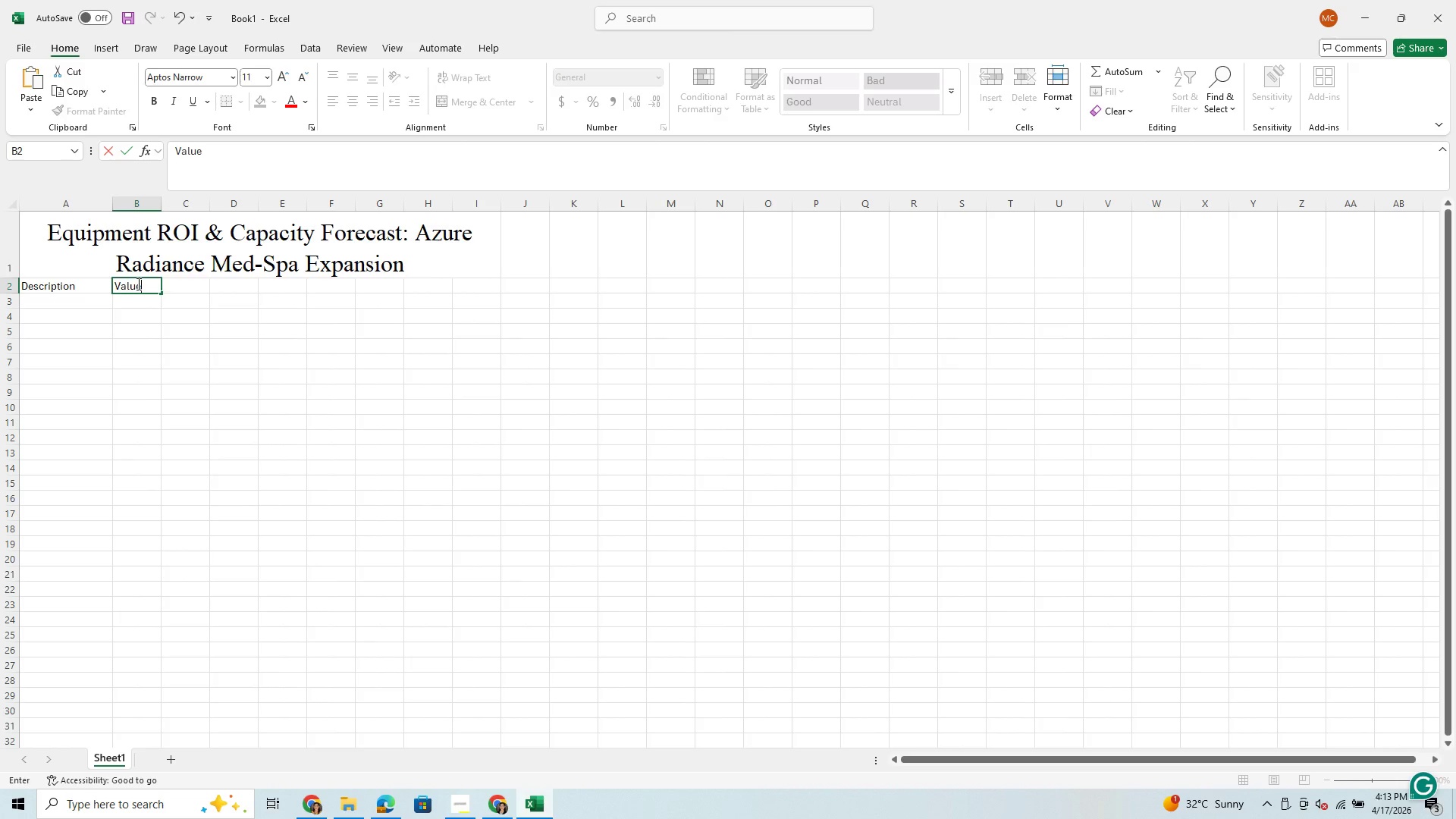 
left_click([39, 287])
 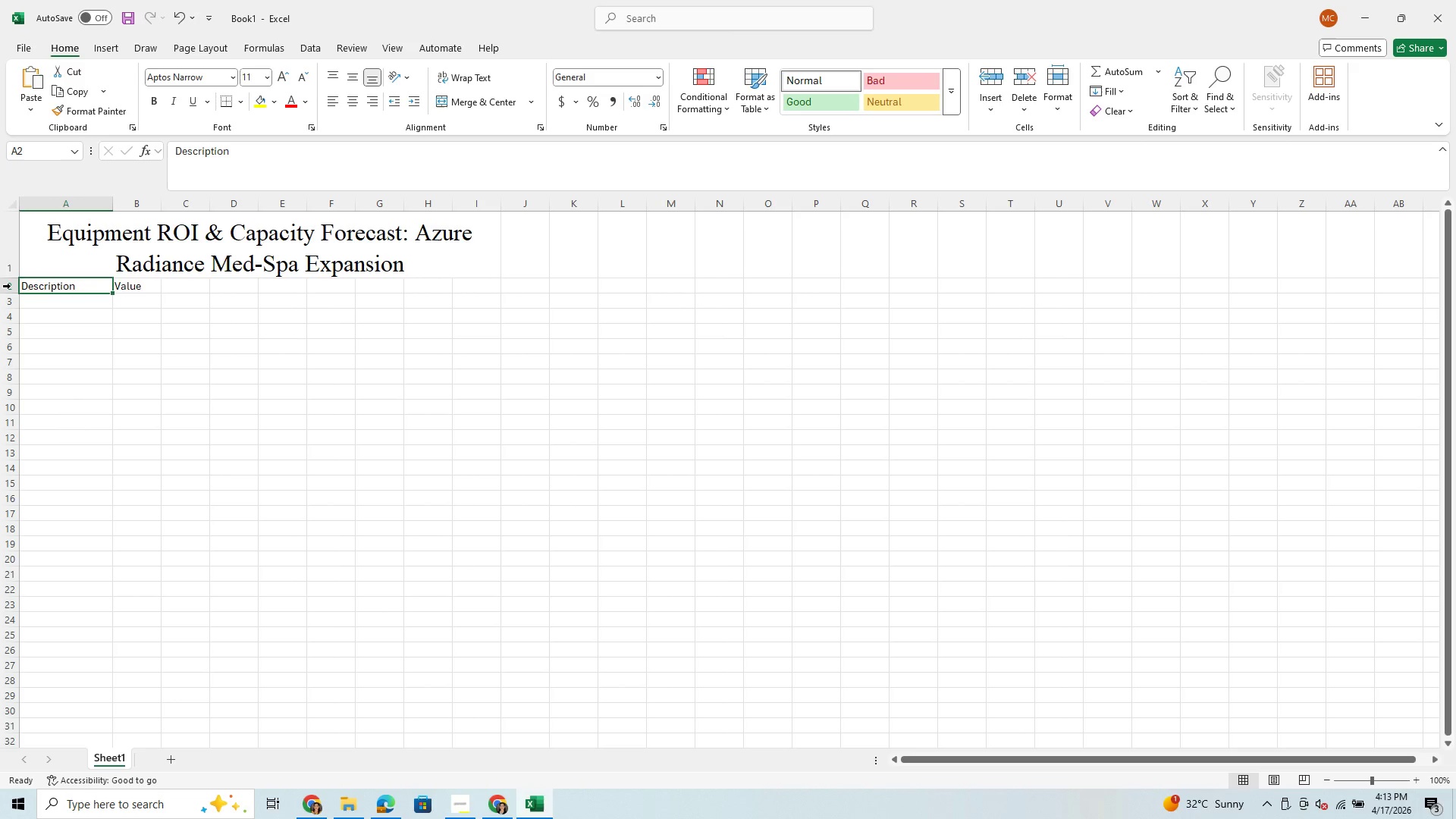 
right_click([8, 284])
 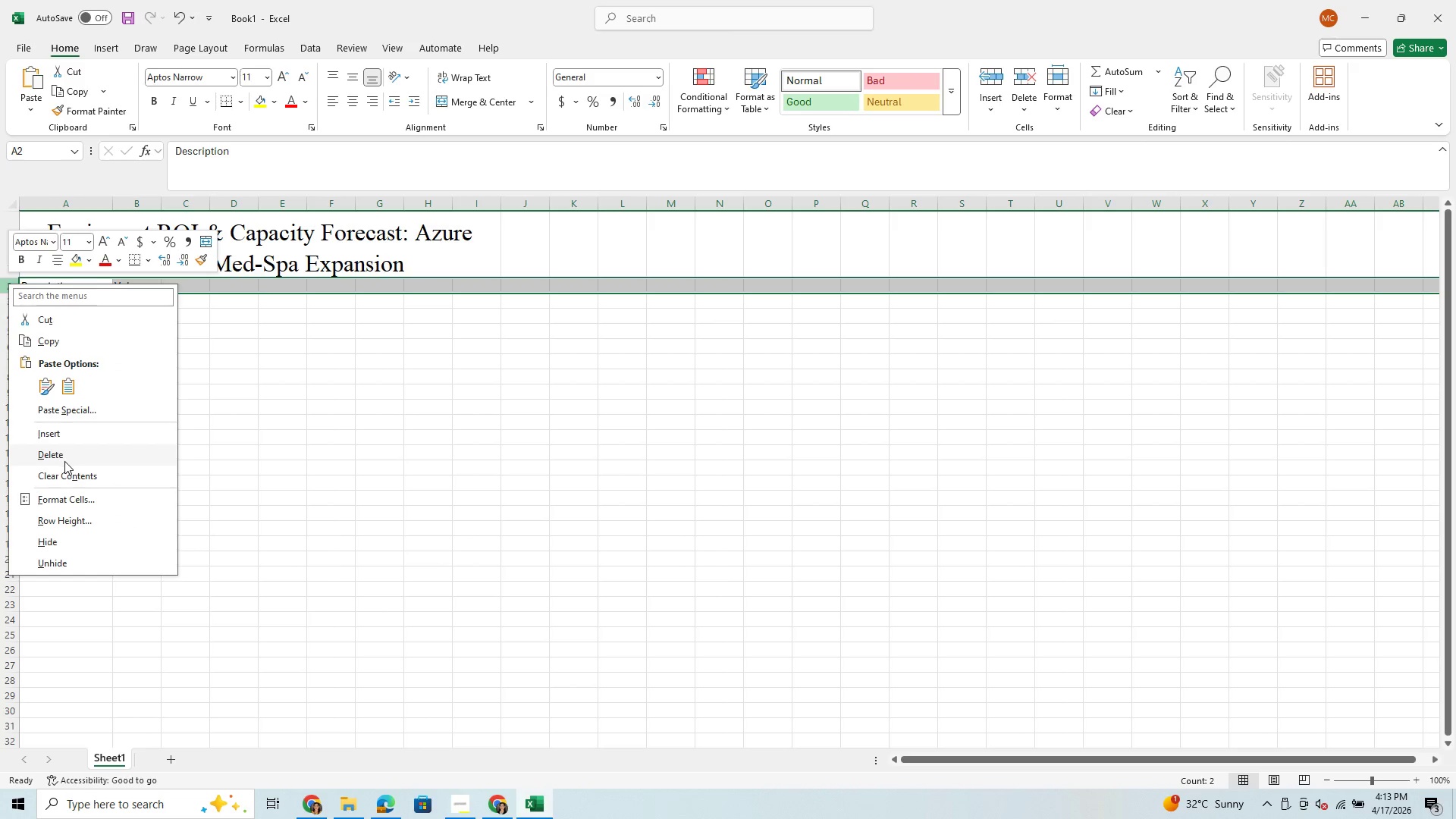 
left_click([64, 457])
 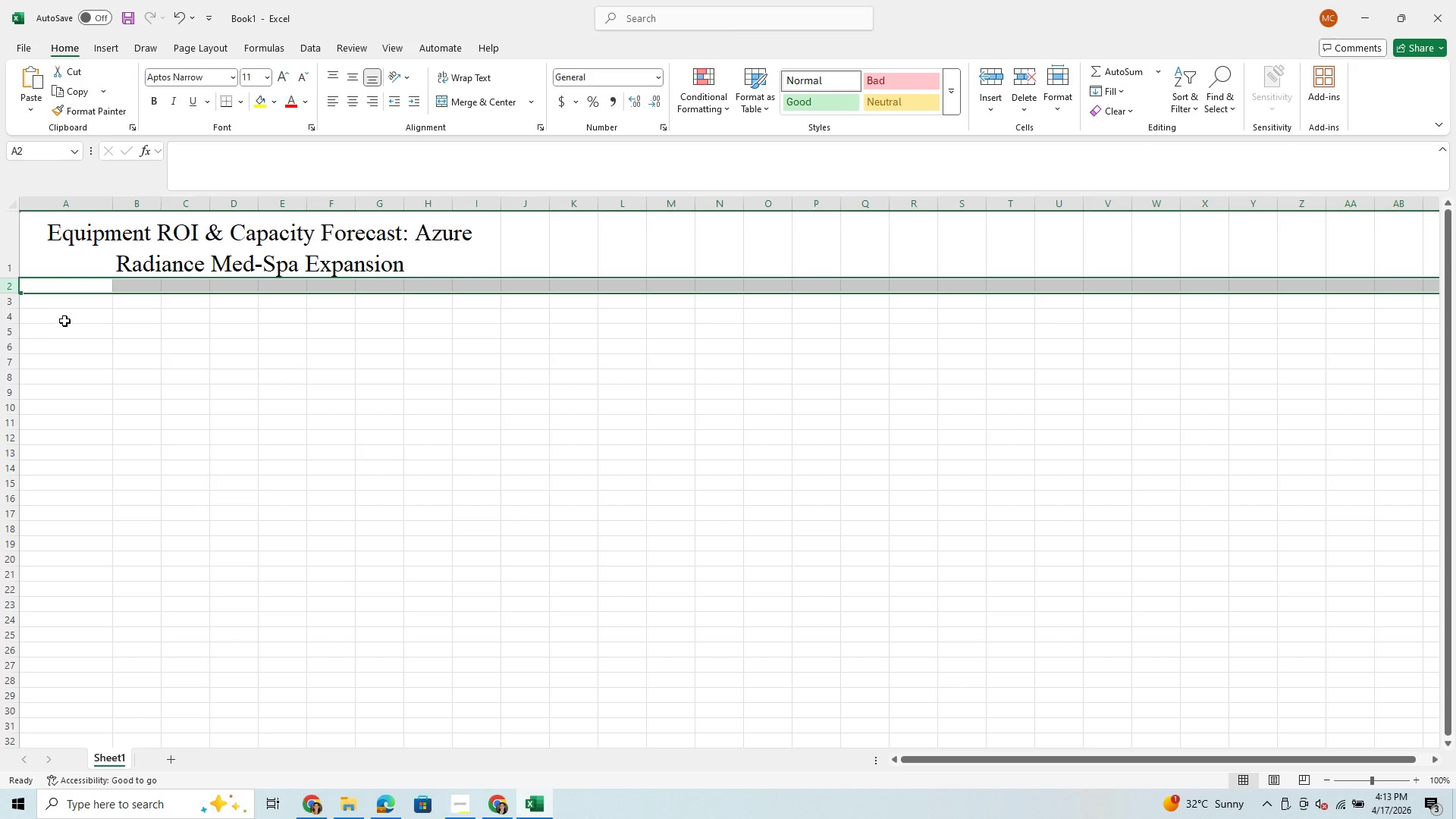 
left_click([67, 301])
 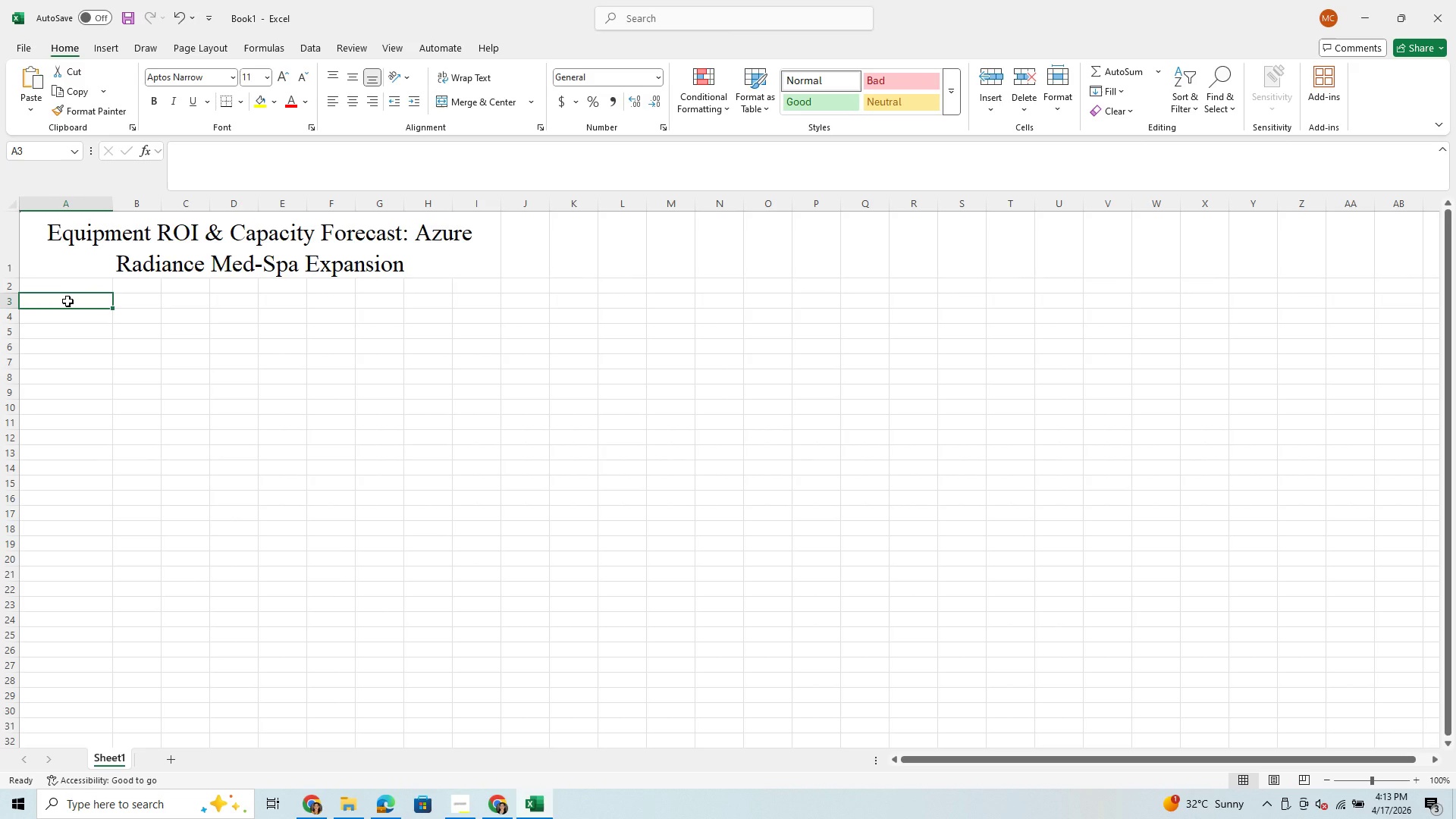 
type(EQUIPMENT COST AN)
key(Backspace)
key(Backspace)
type(& PRICING)
 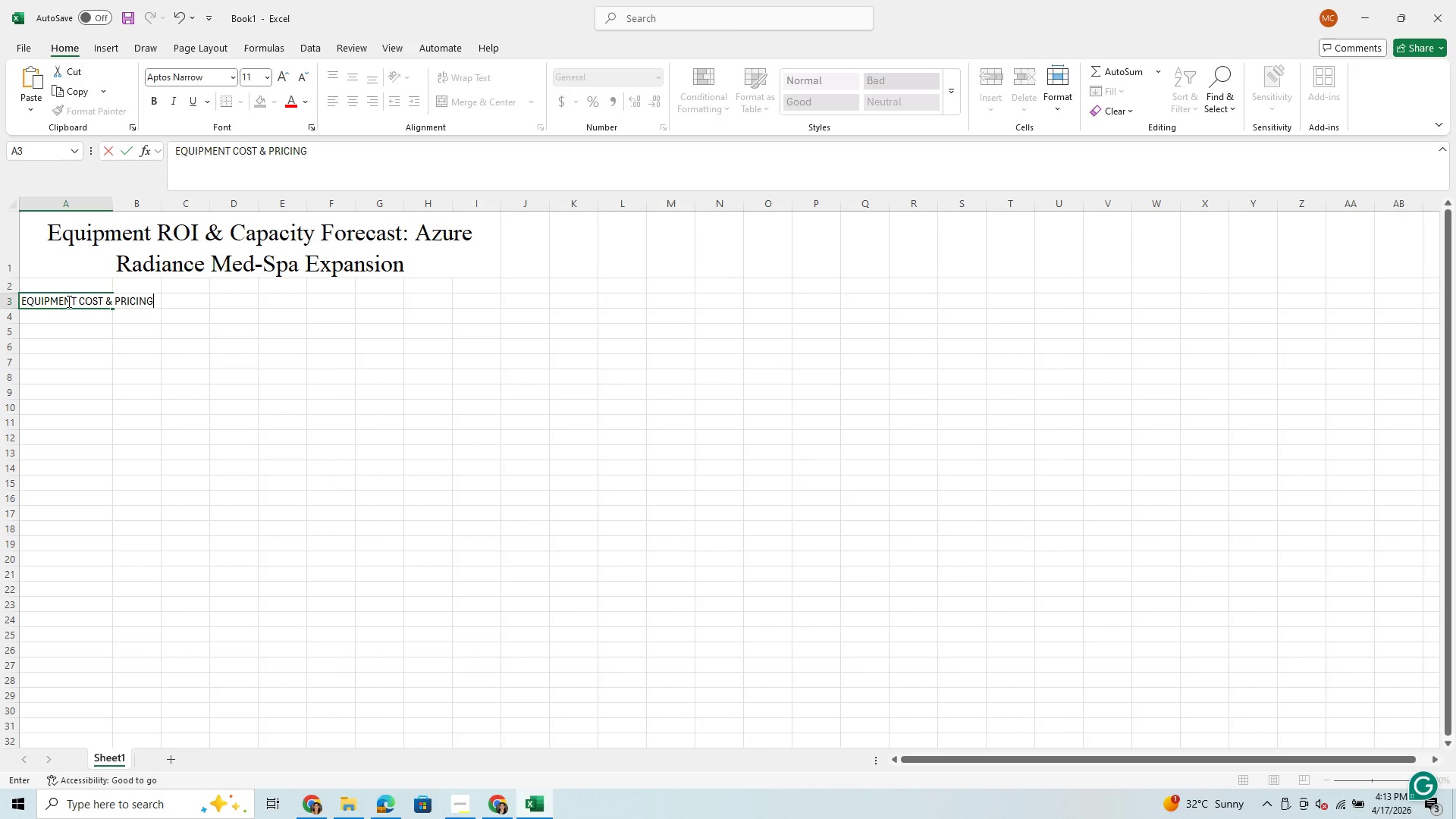 
wait(13.78)
 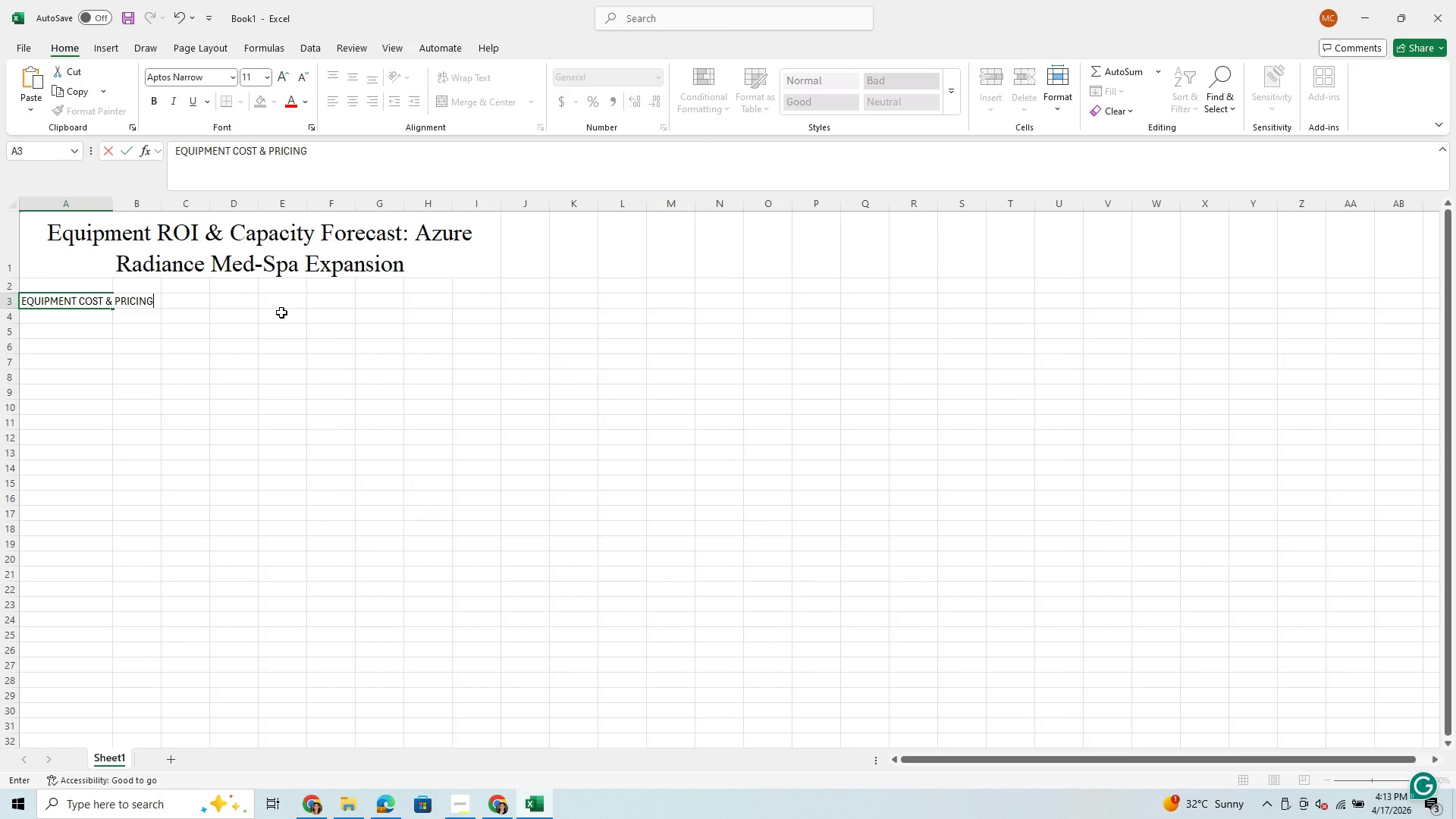 
left_click([7, 206])
 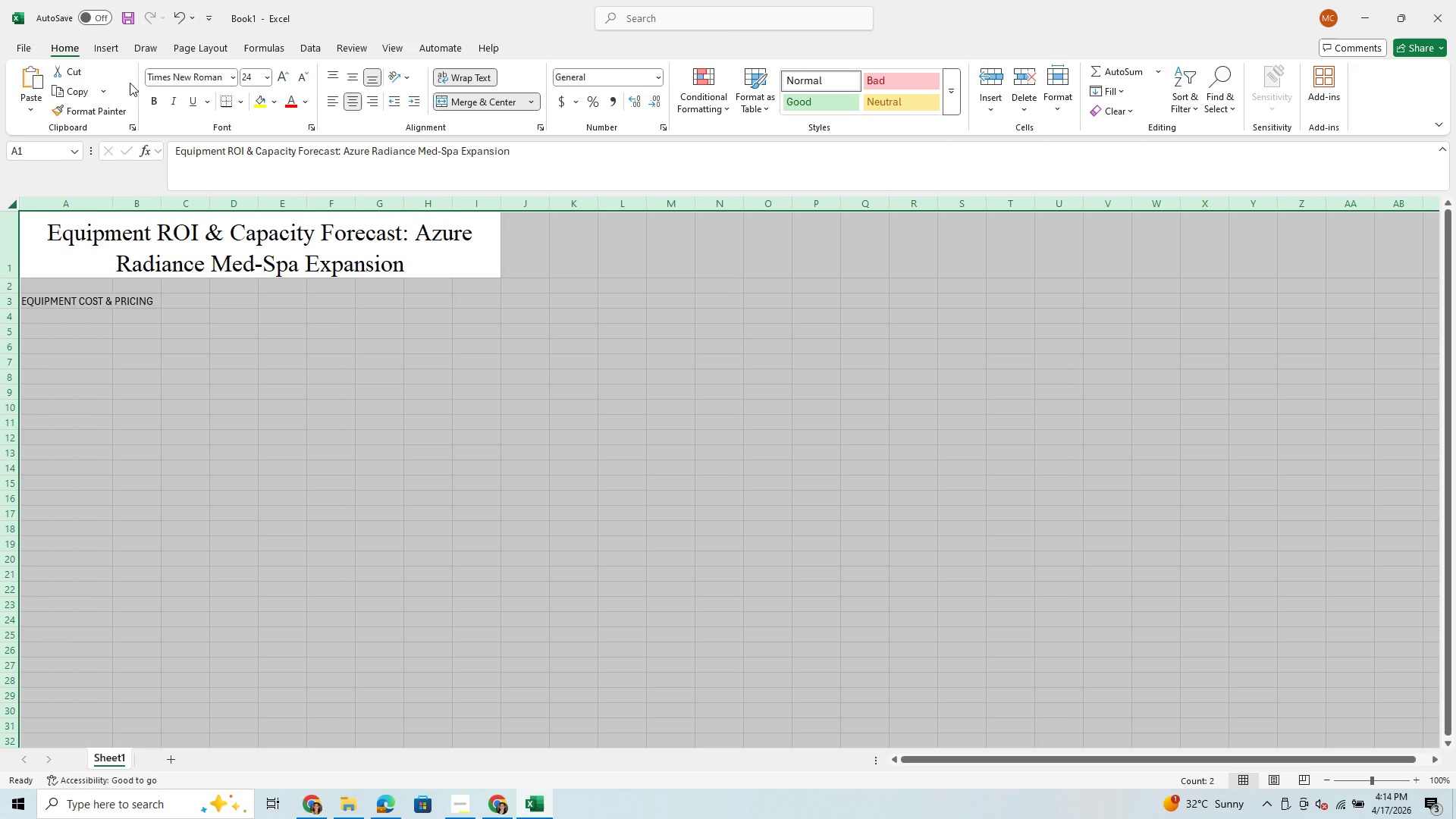 
wait(6.34)
 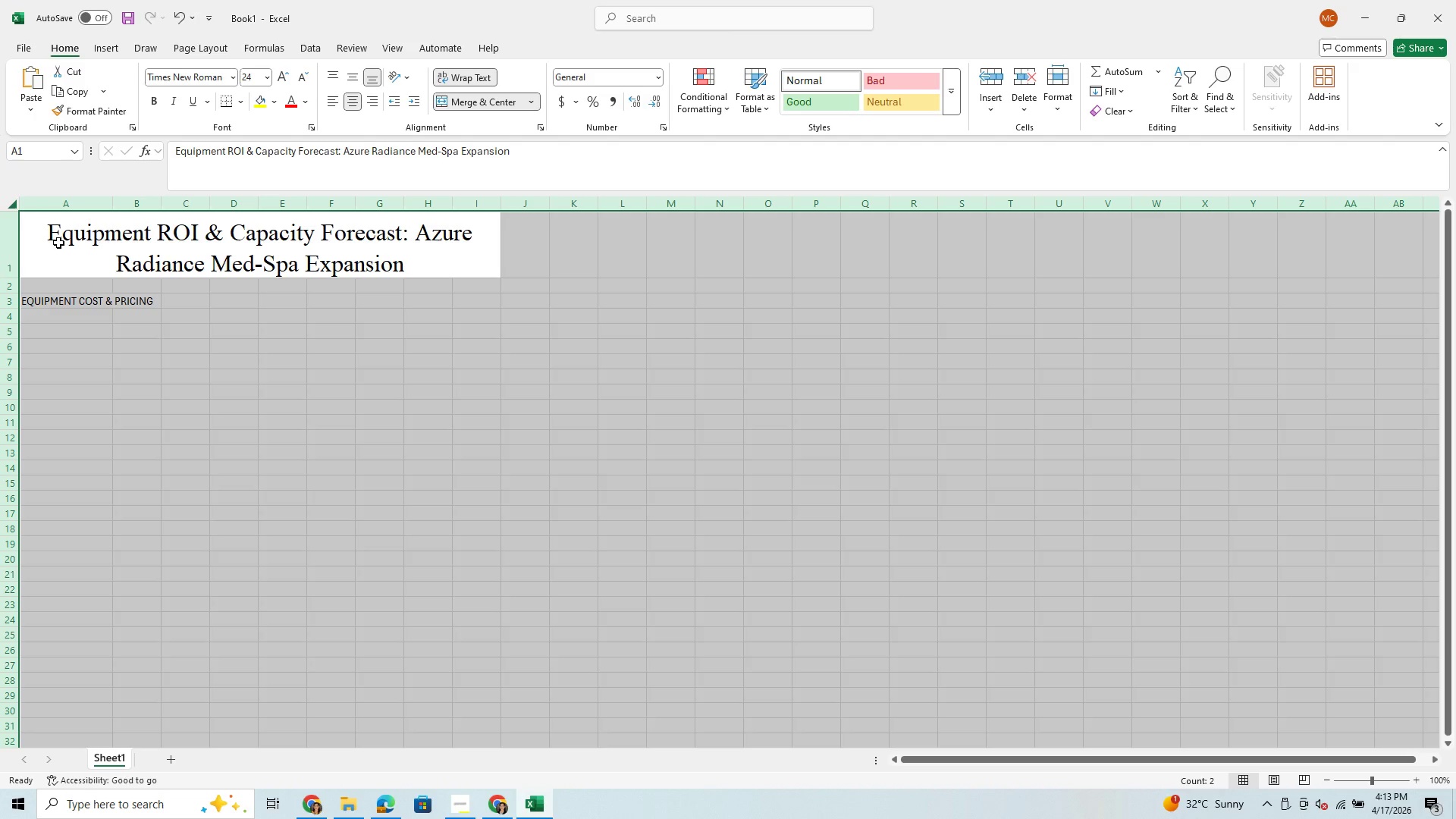 
left_click([147, 322])
 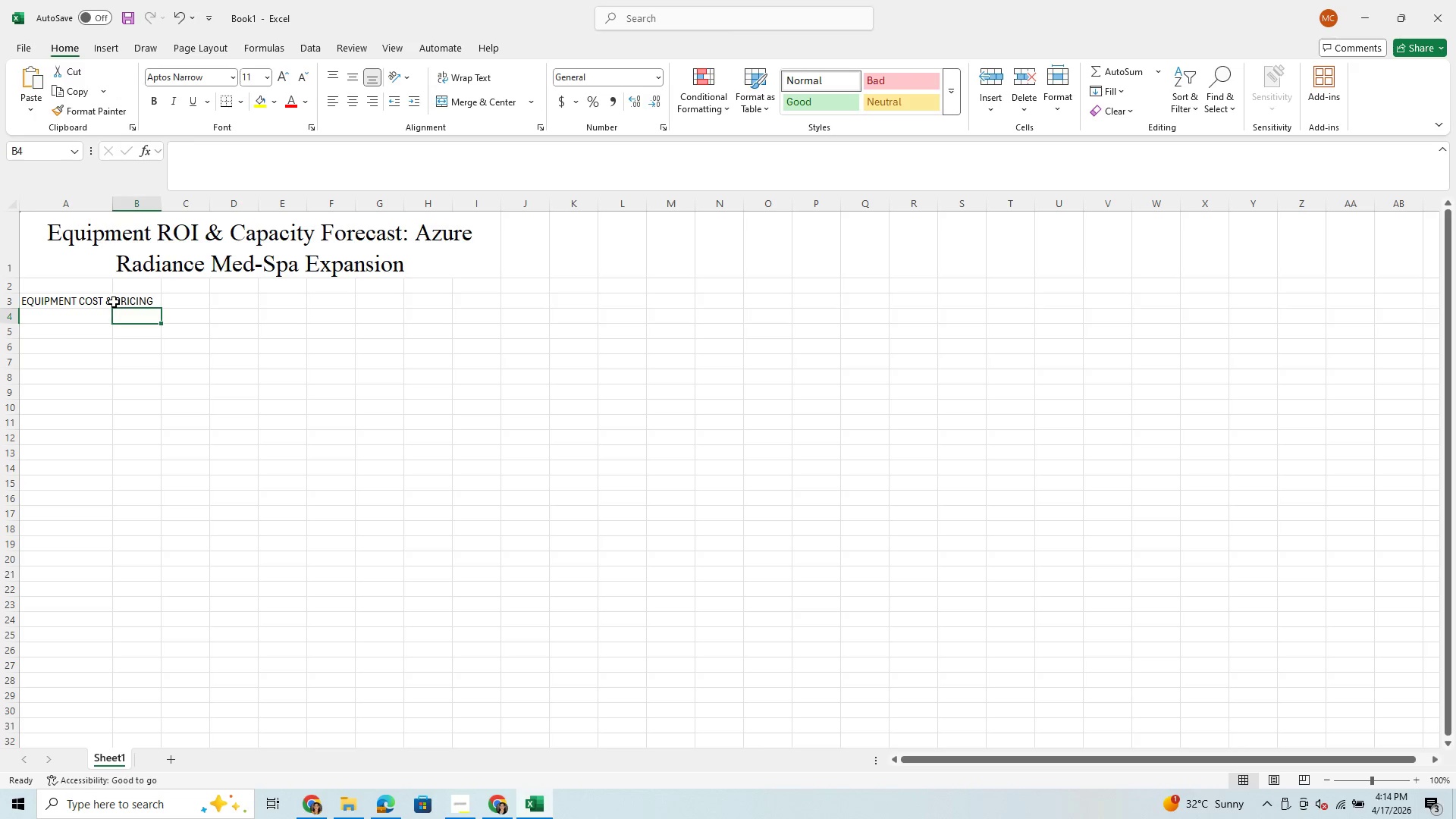 
left_click([114, 302])
 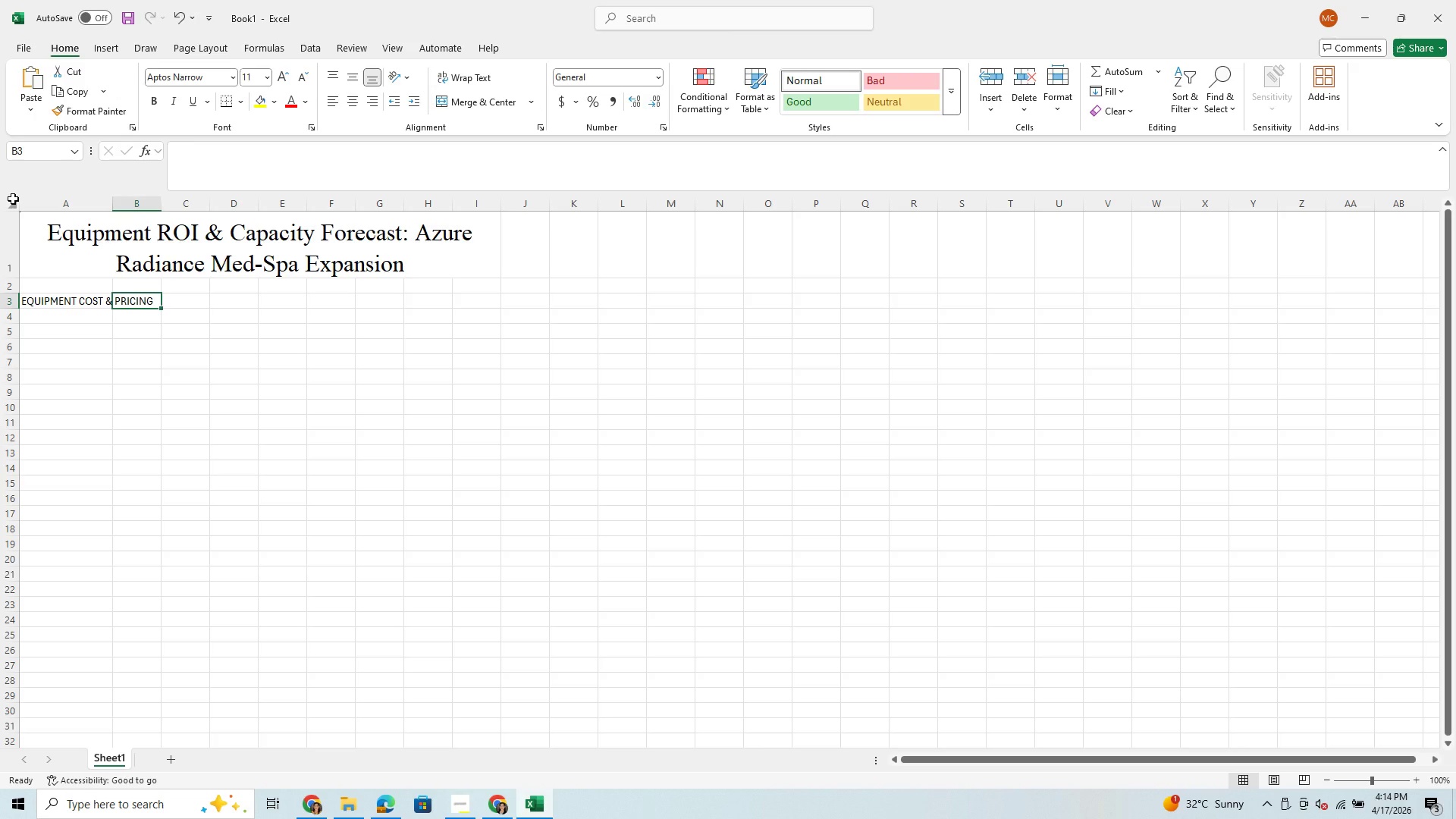 
left_click([13, 199])
 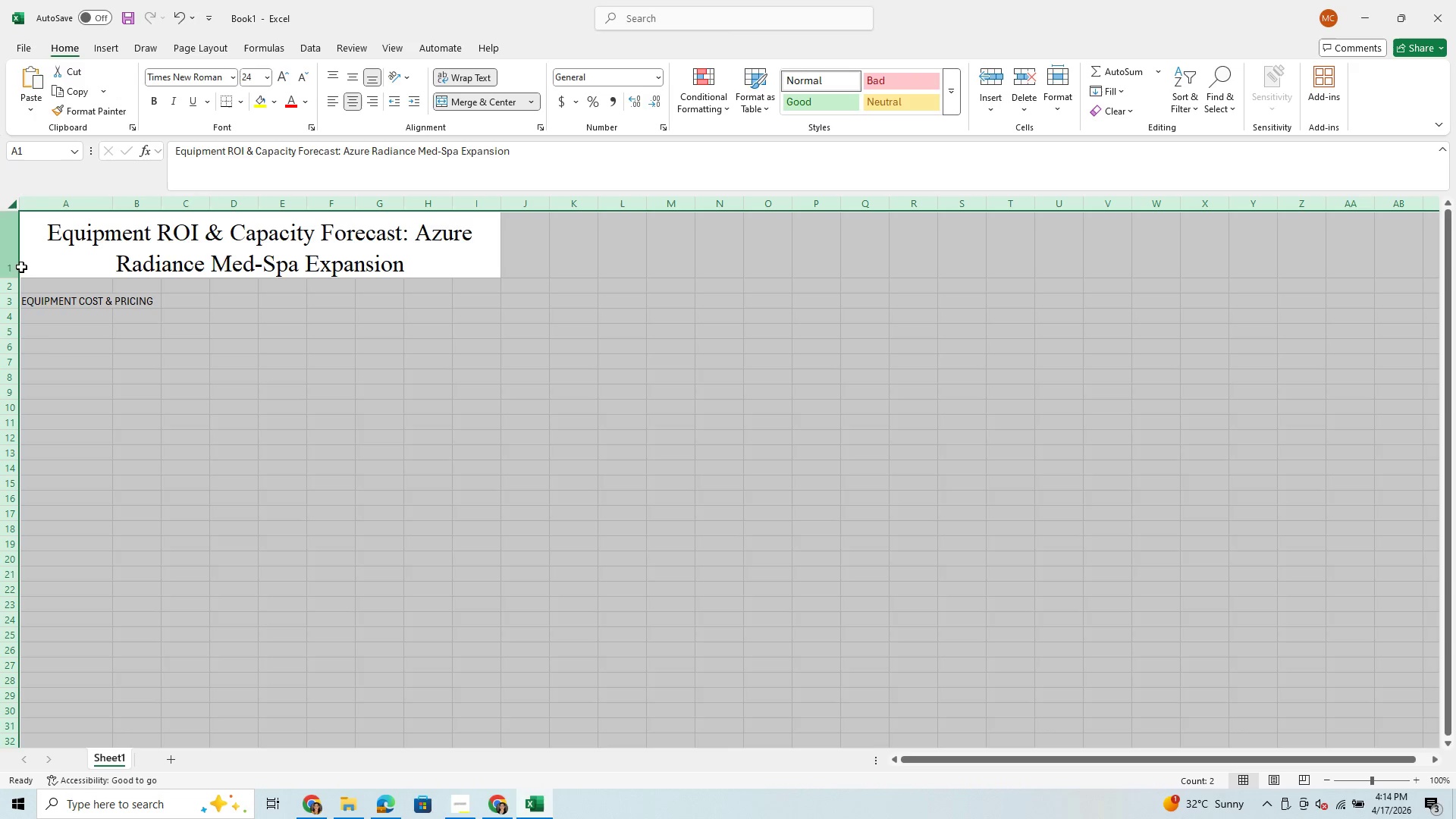 
left_click([49, 359])
 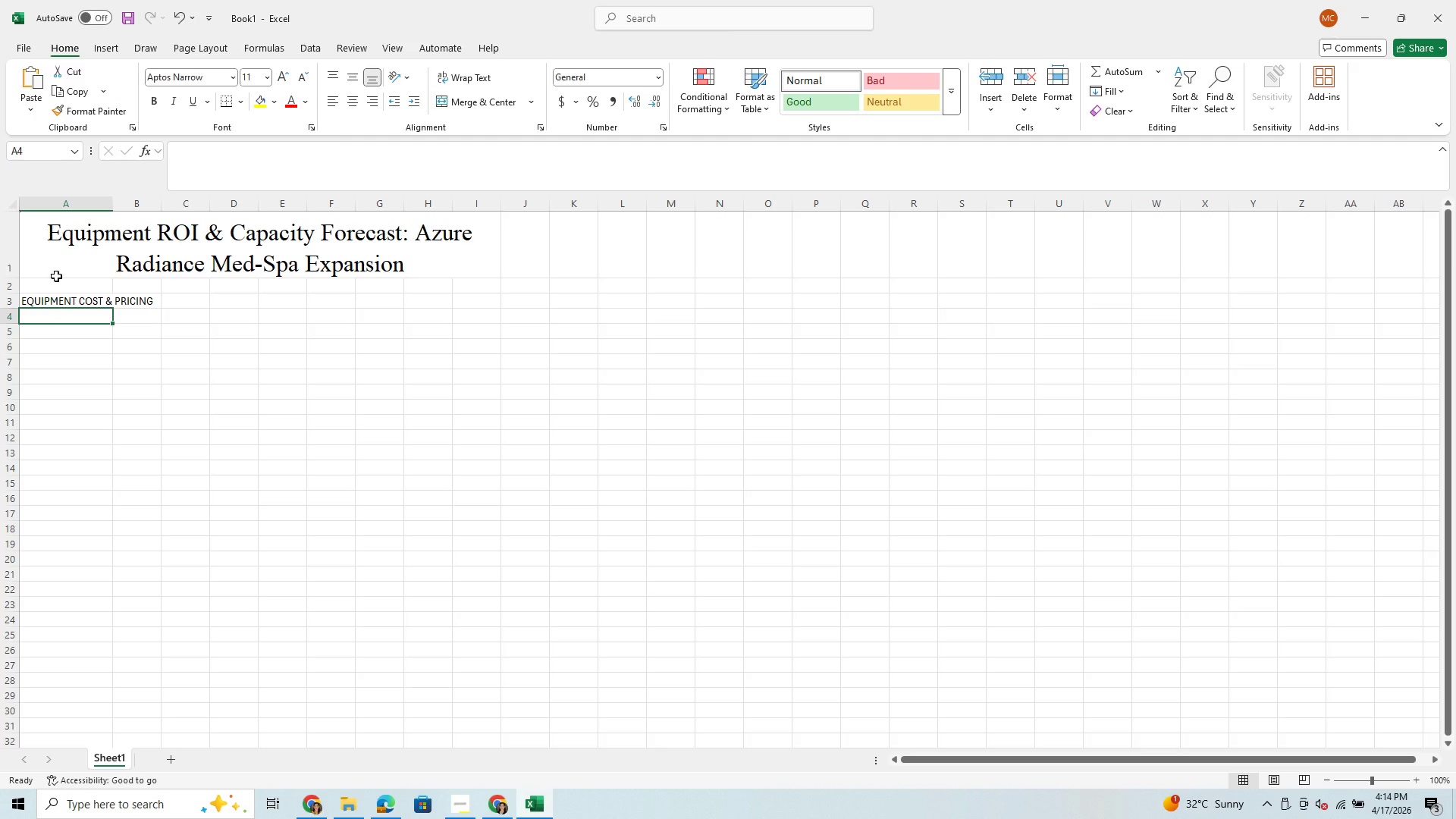 
left_click([216, 346])
 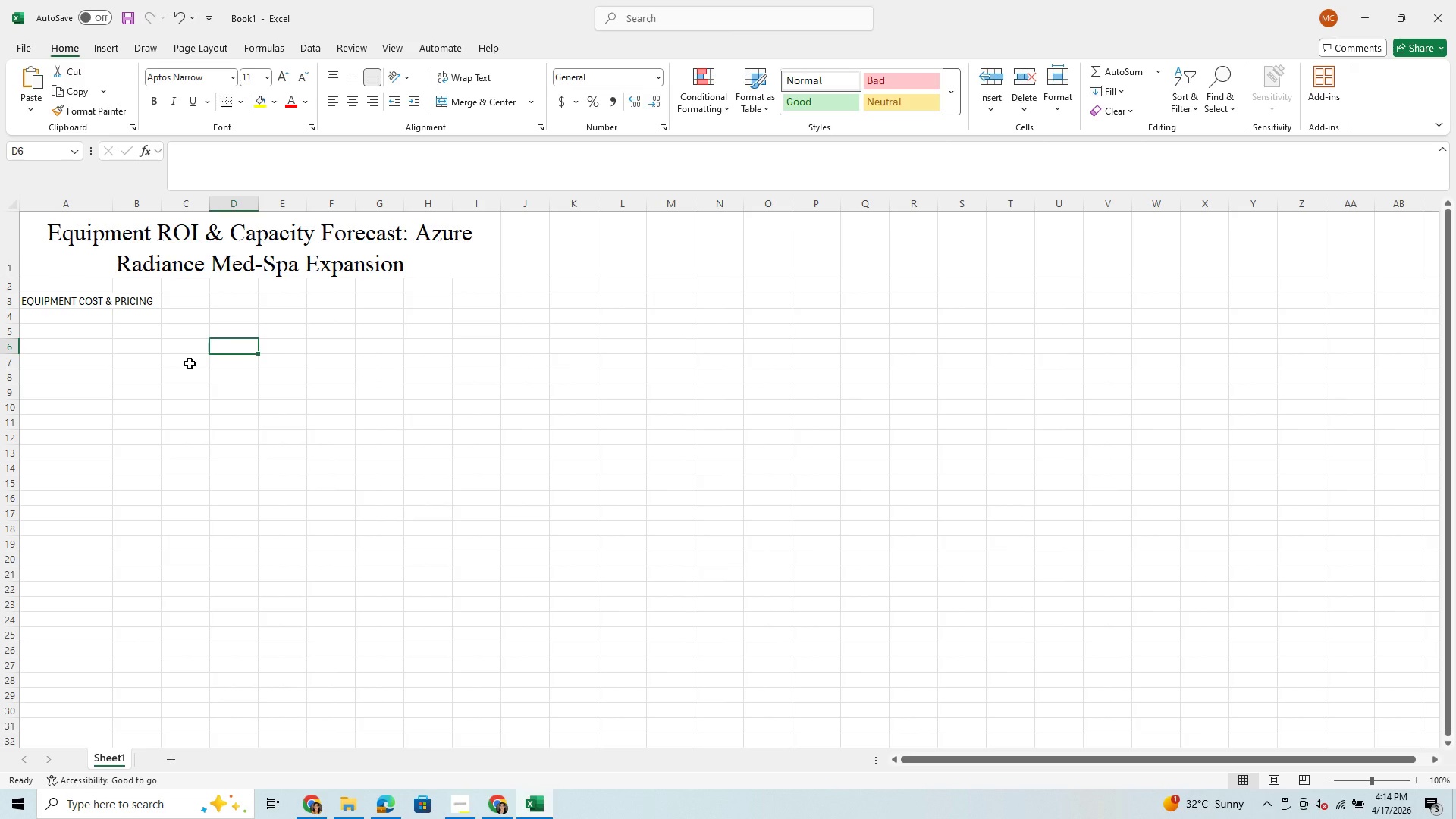 
left_click([190, 363])
 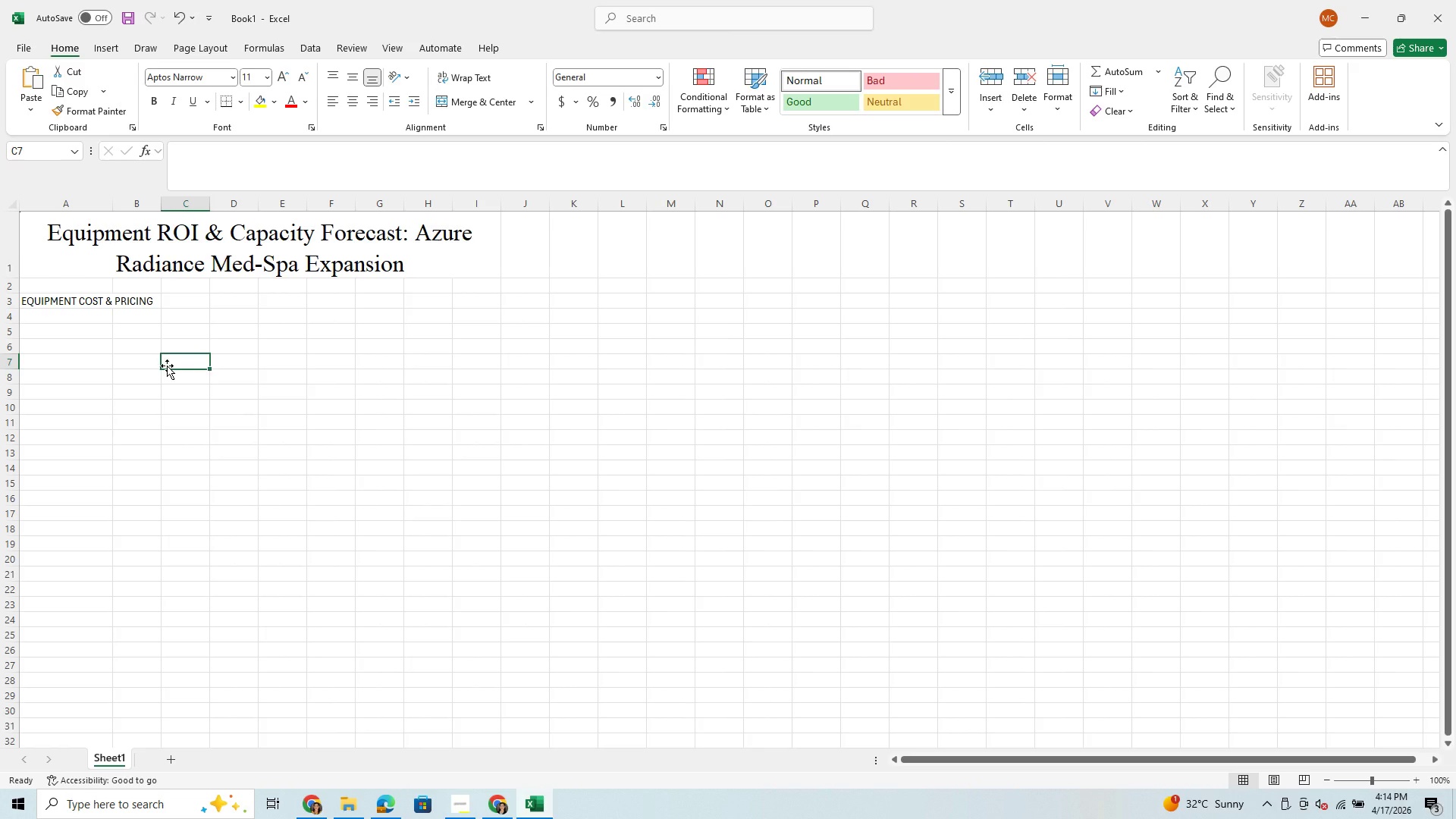 
wait(8.22)
 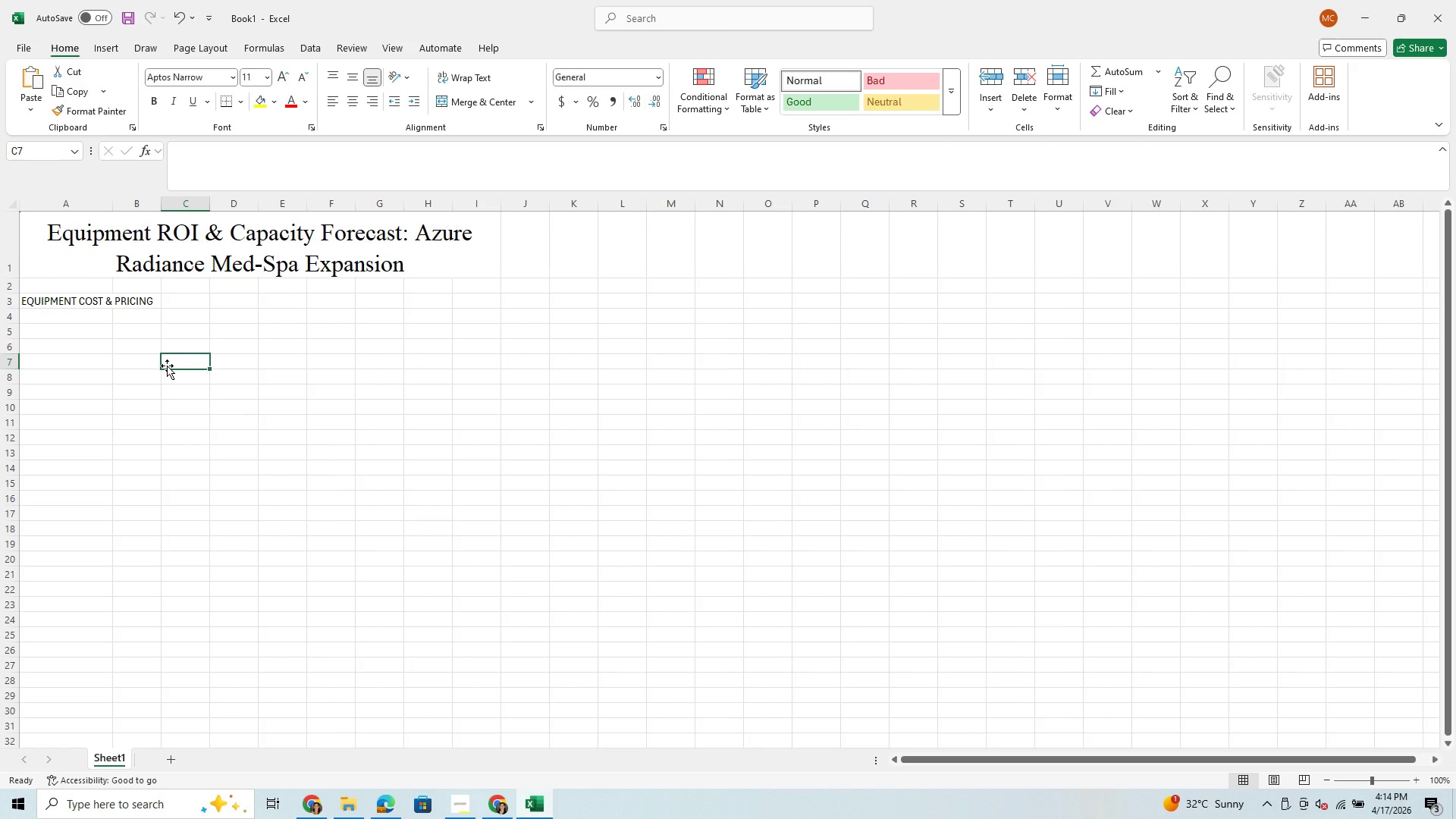 
left_click([77, 322])
 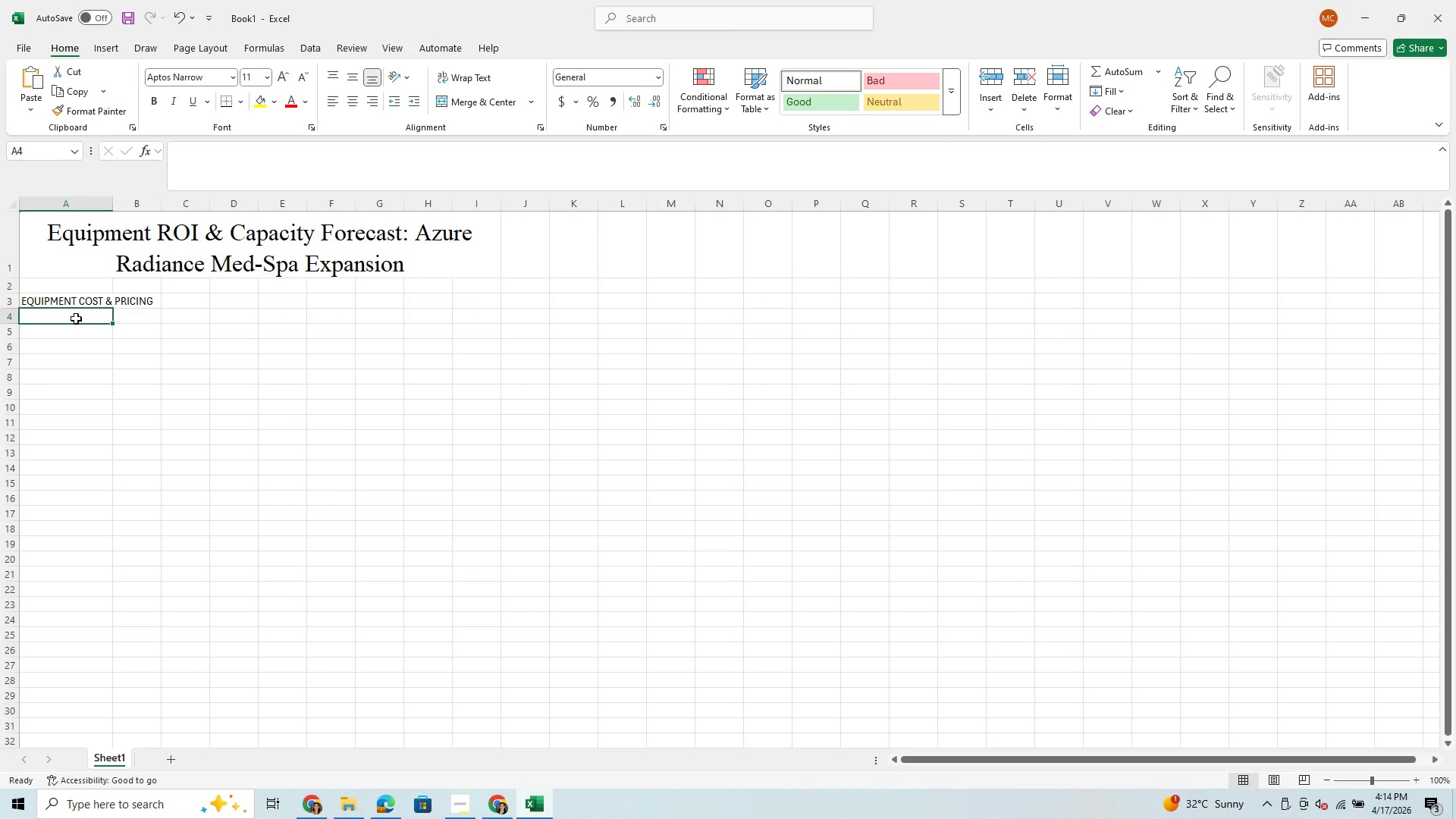 
wait(5.2)
 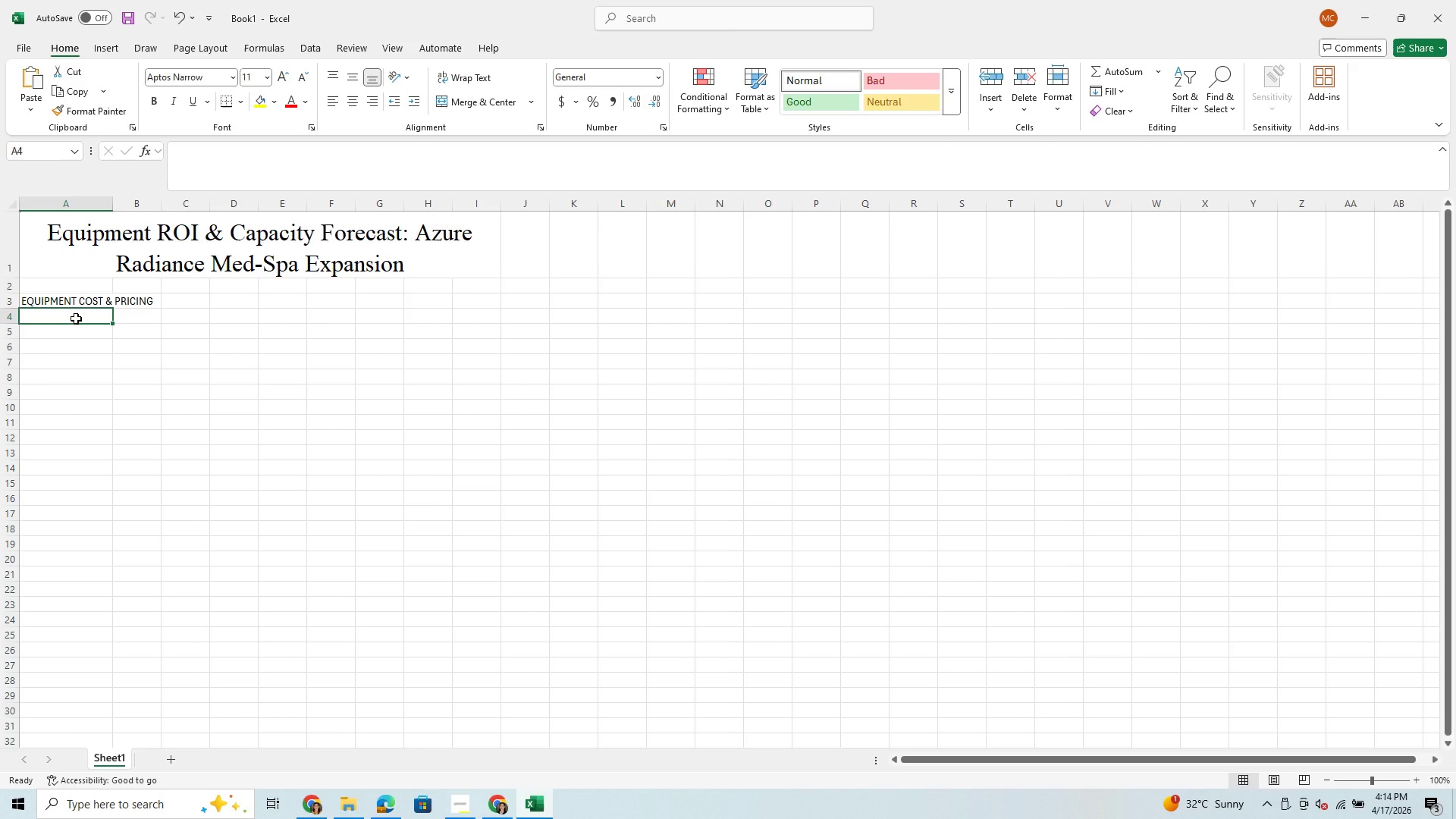 
type(Equipment Name)
 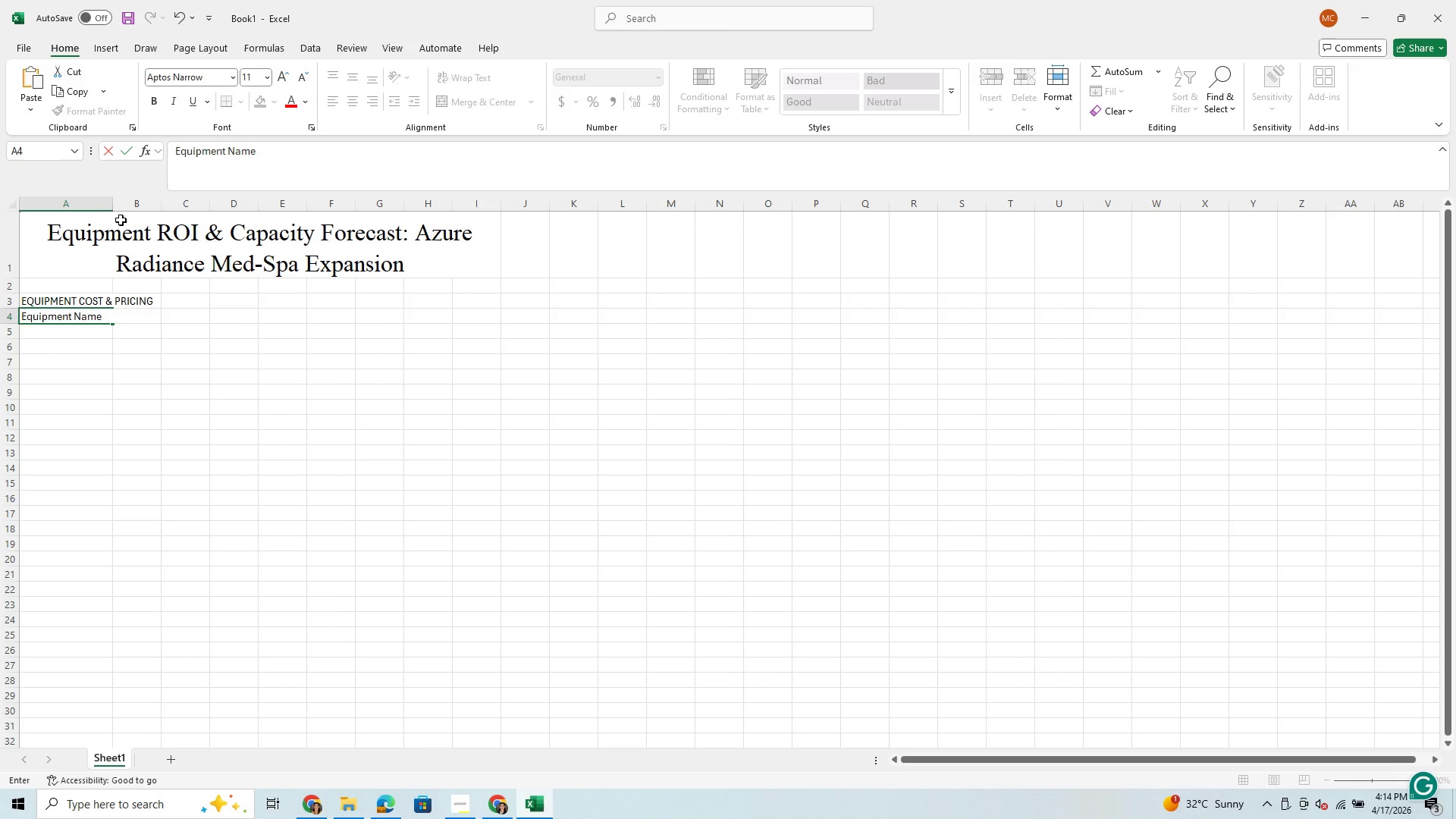 
wait(5.44)
 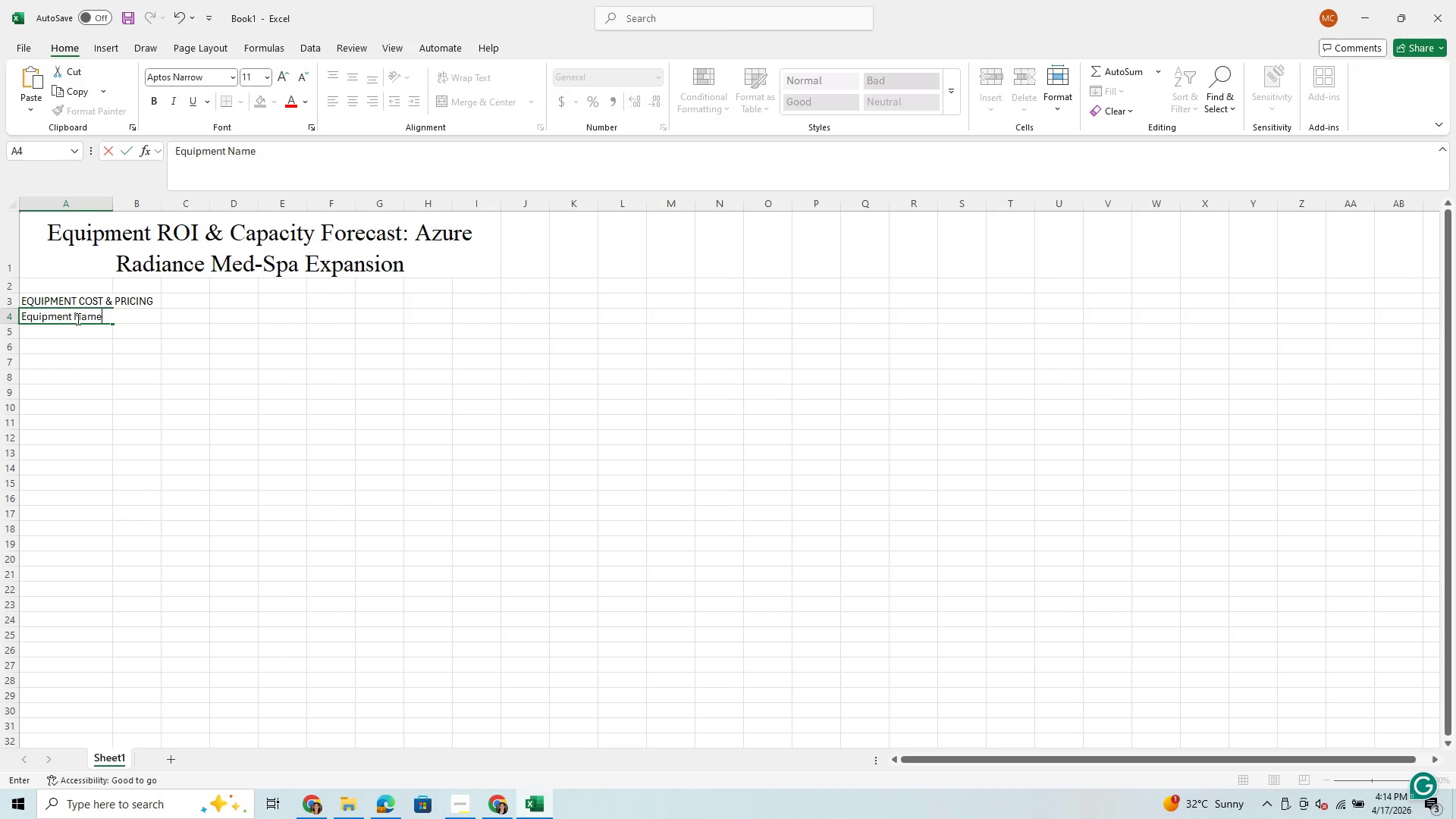 
left_click([96, 204])
 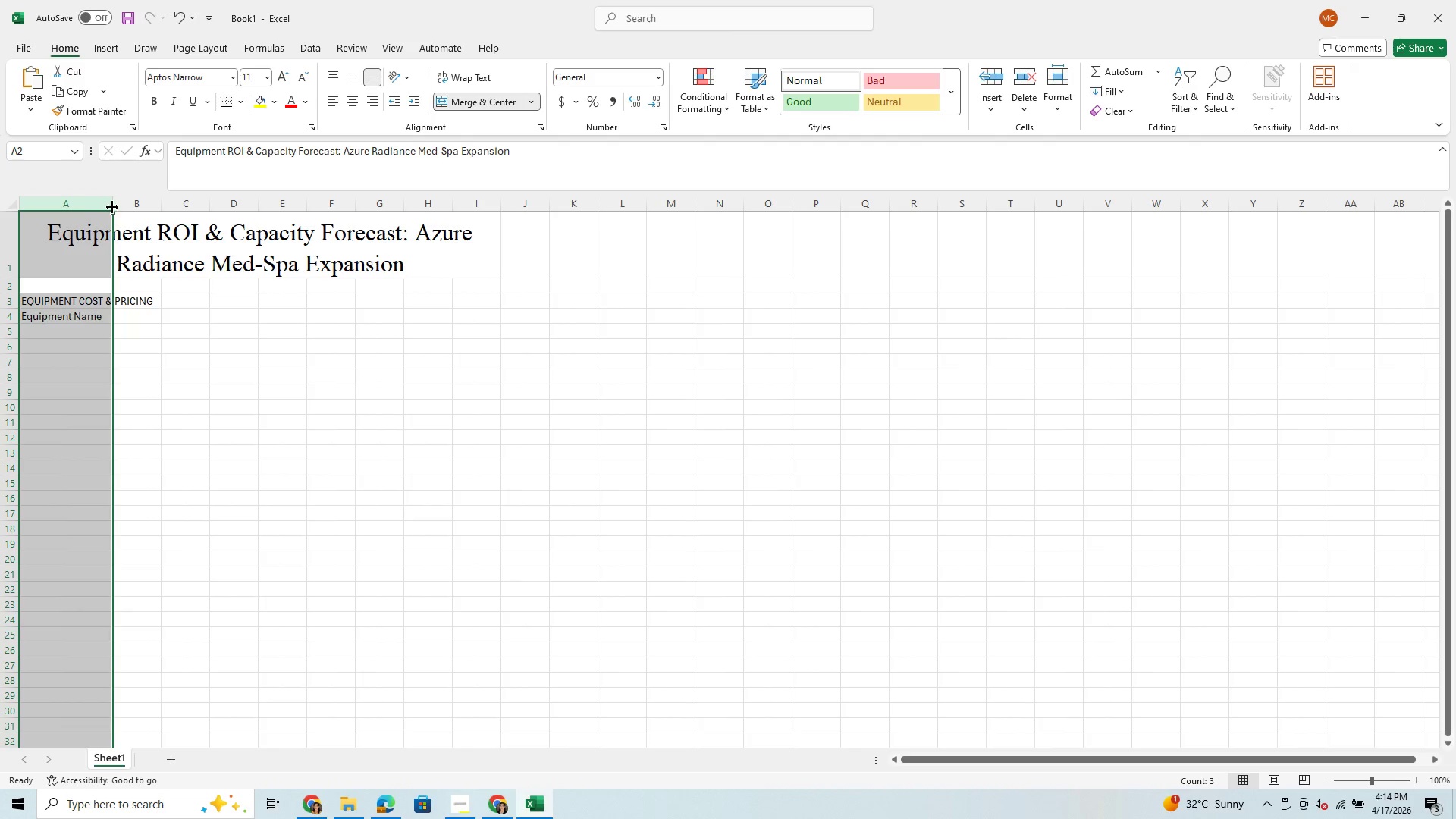 
left_click_drag(start_coordinate=[113, 207], to_coordinate=[140, 207])
 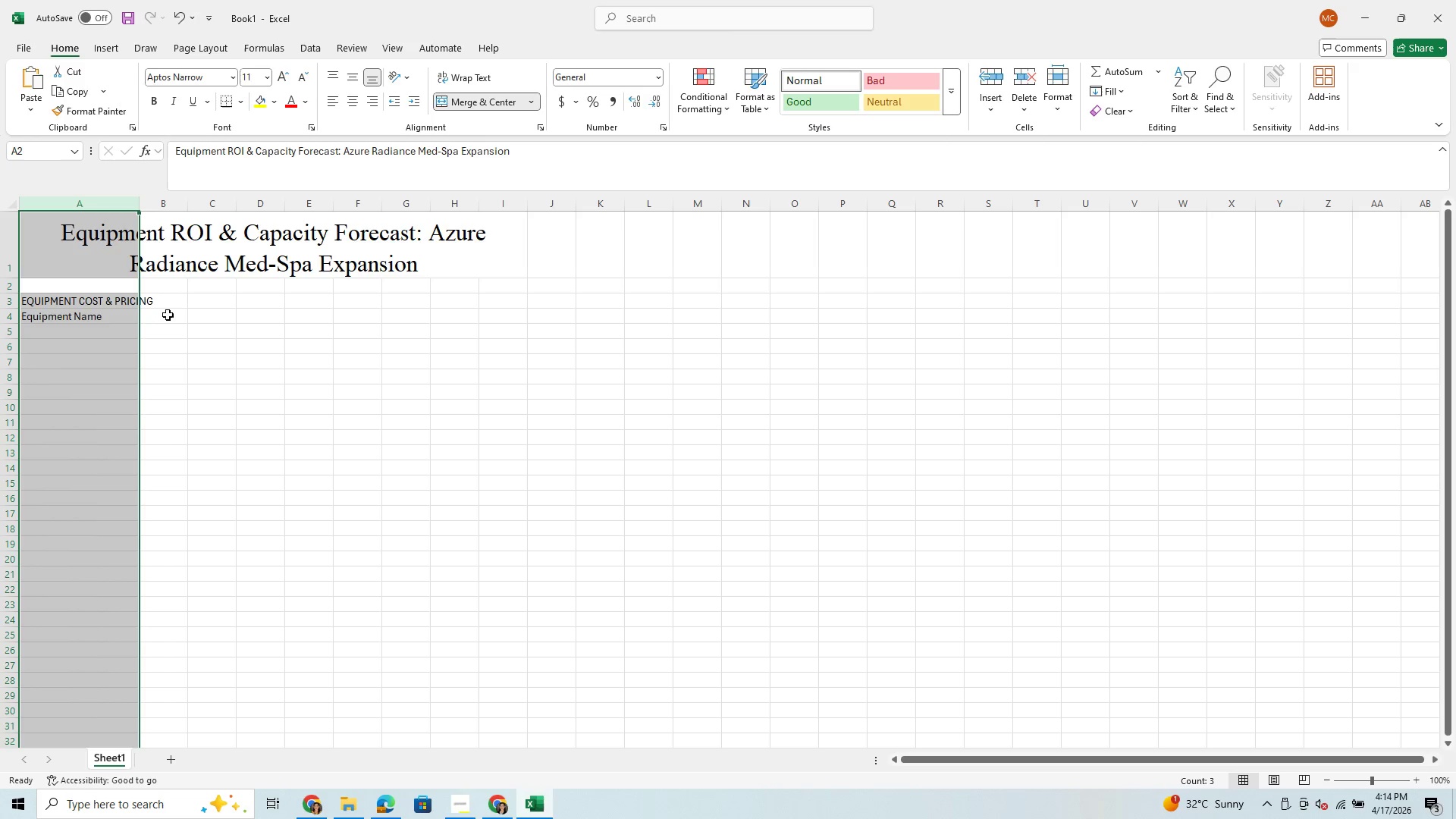 
left_click([158, 317])
 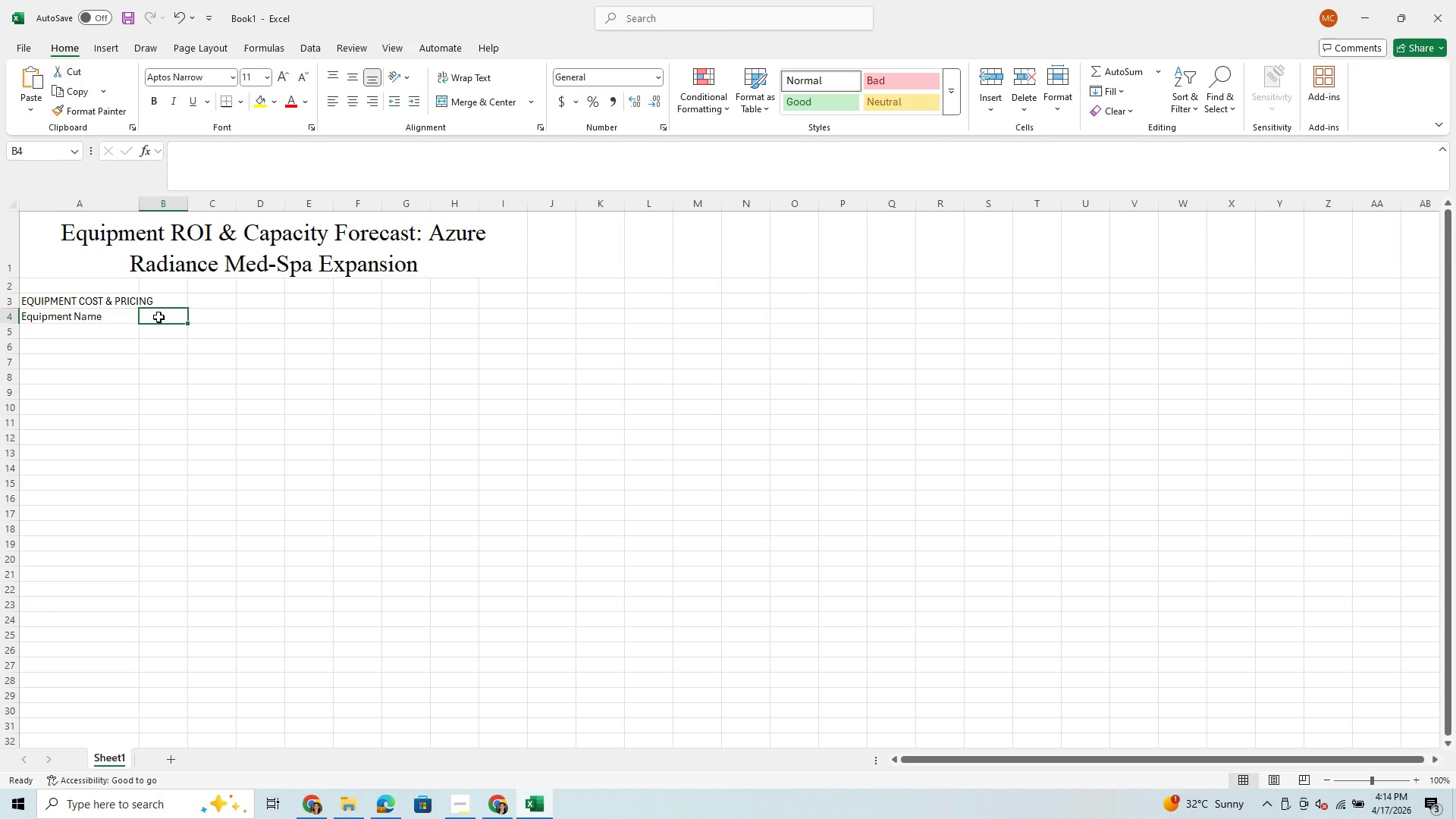 
type(Advance)
 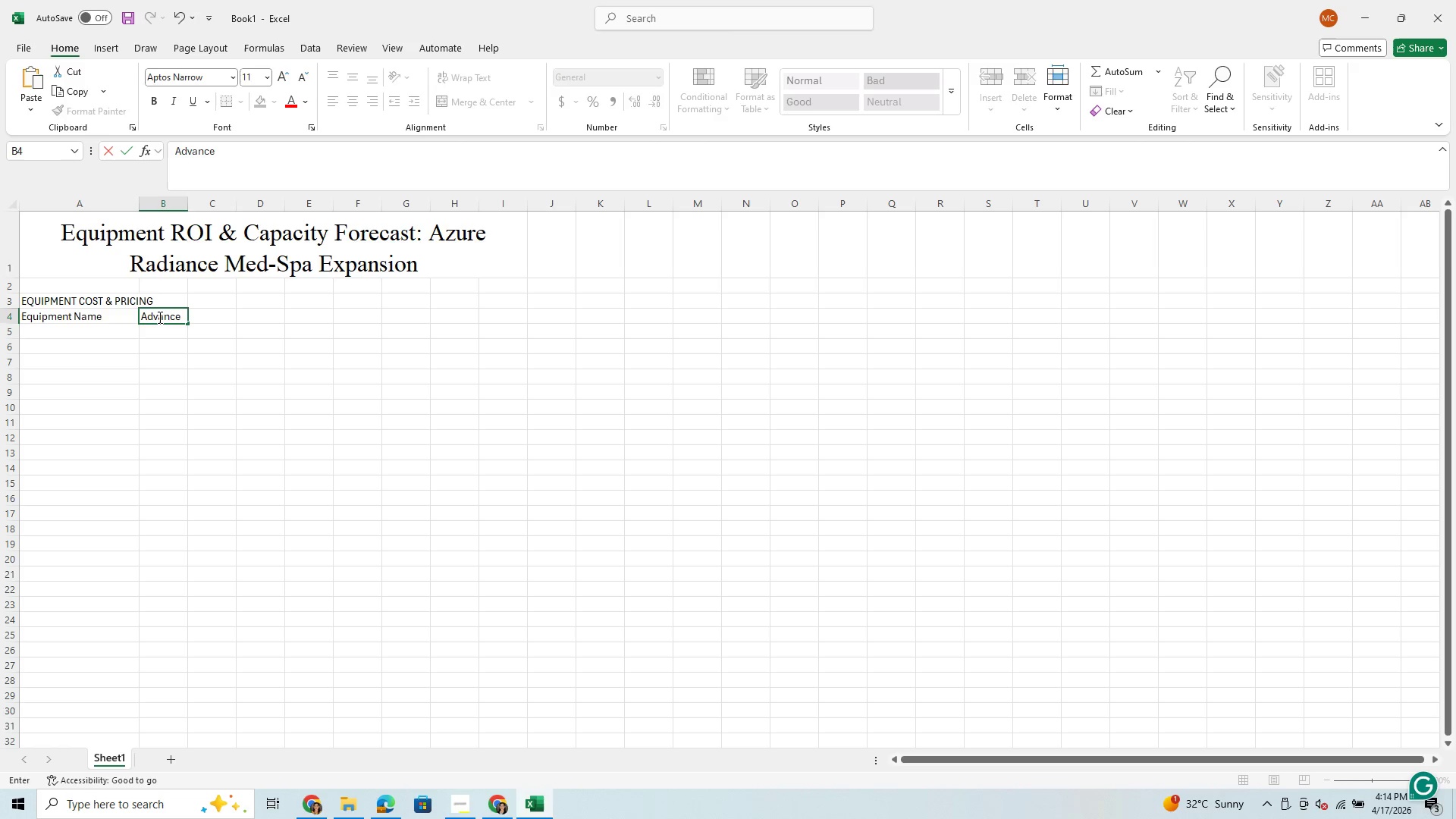 
wait(13.61)
 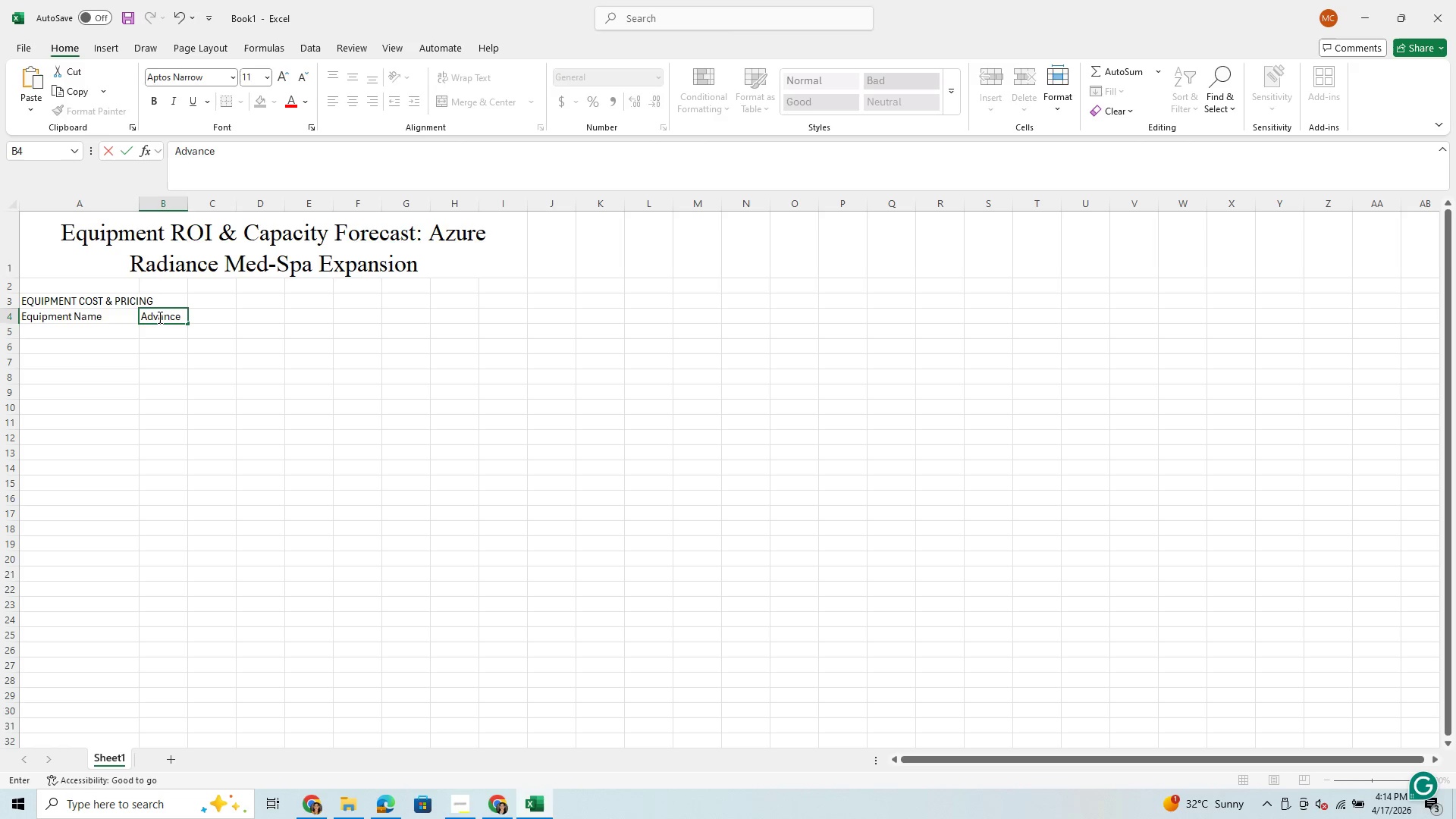 
left_click([74, 331])
 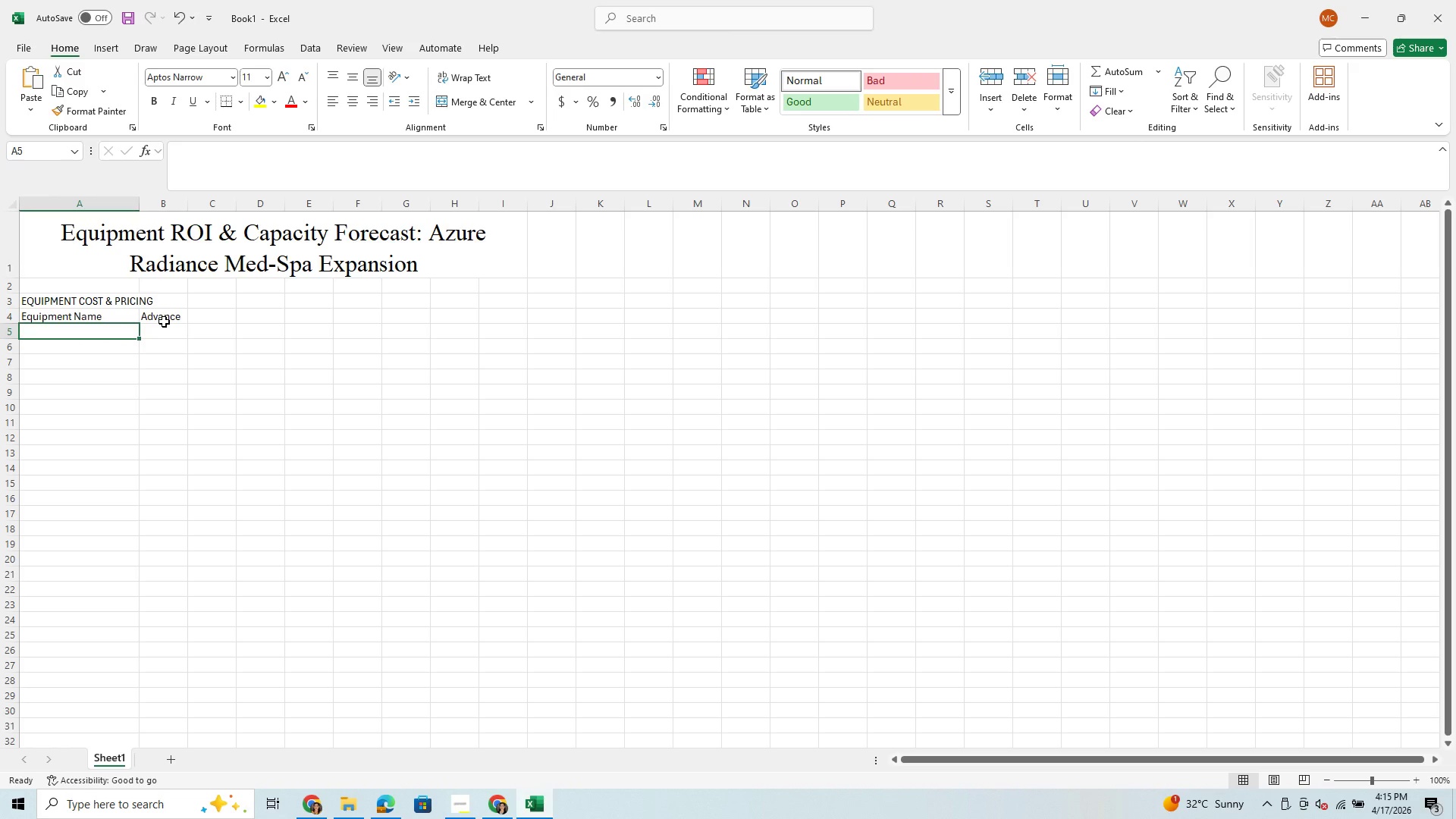 
left_click([167, 316])
 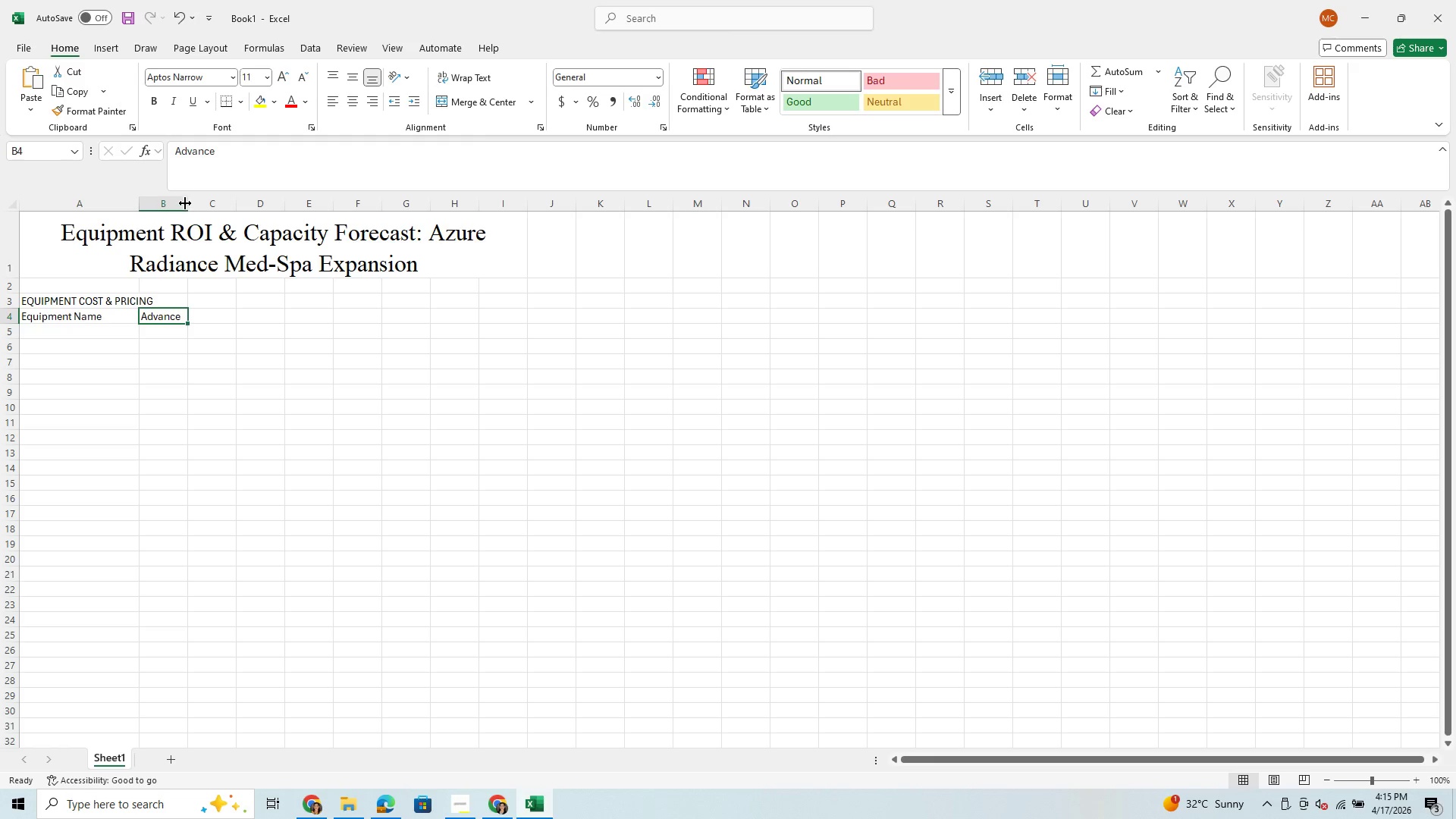 
left_click_drag(start_coordinate=[188, 198], to_coordinate=[238, 221])
 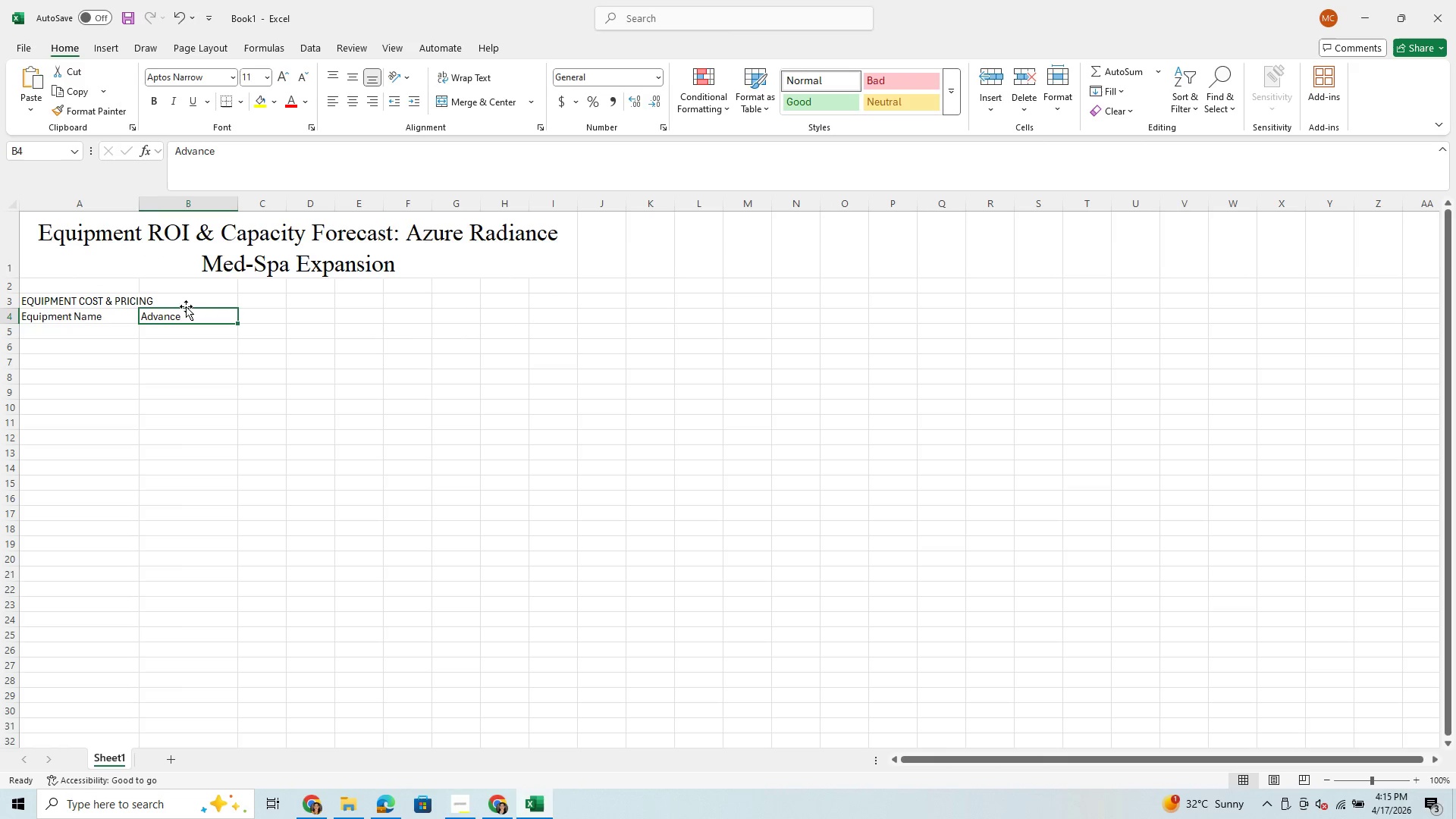 
left_click([188, 315])
 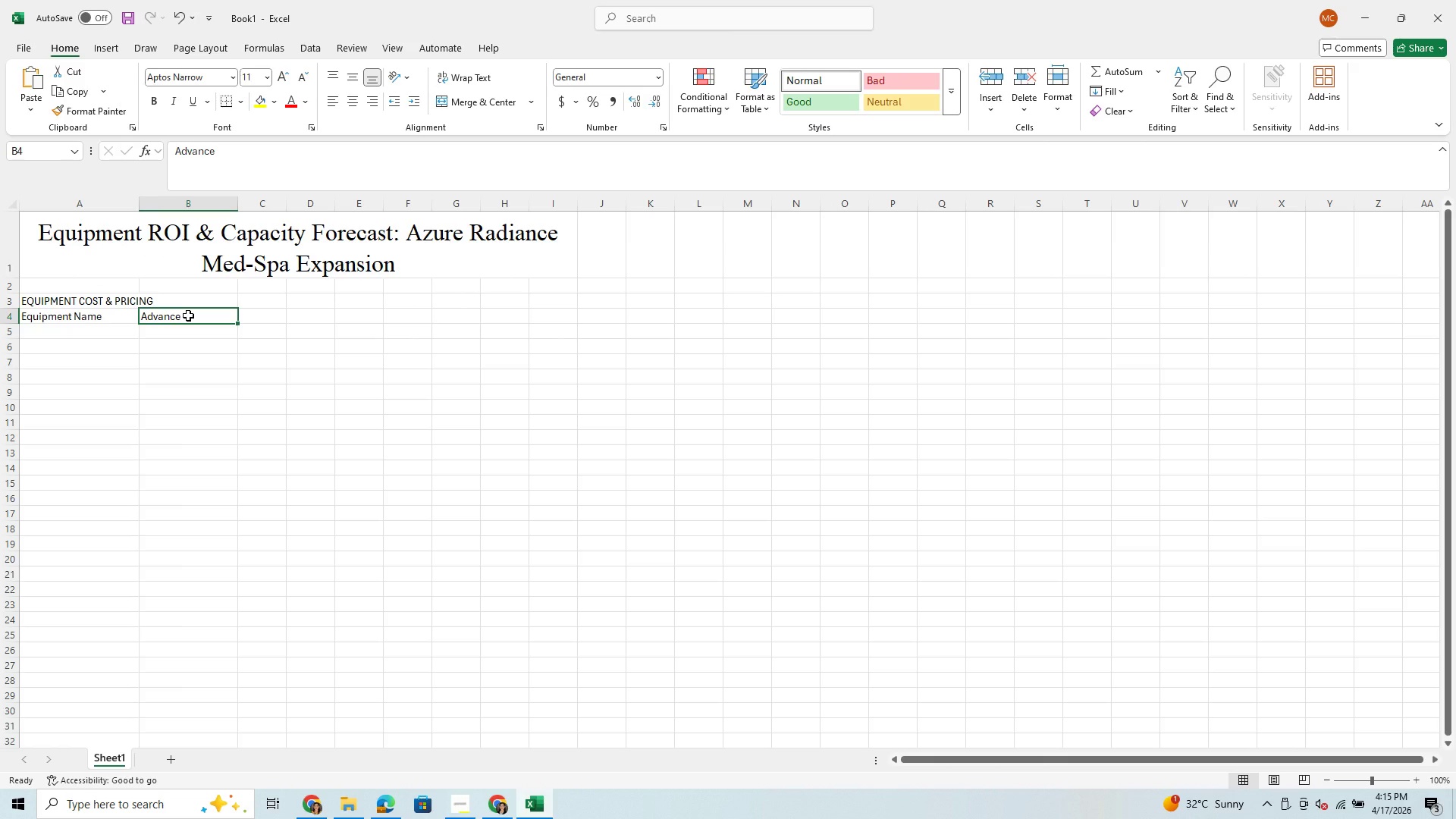 
wait(14.33)
 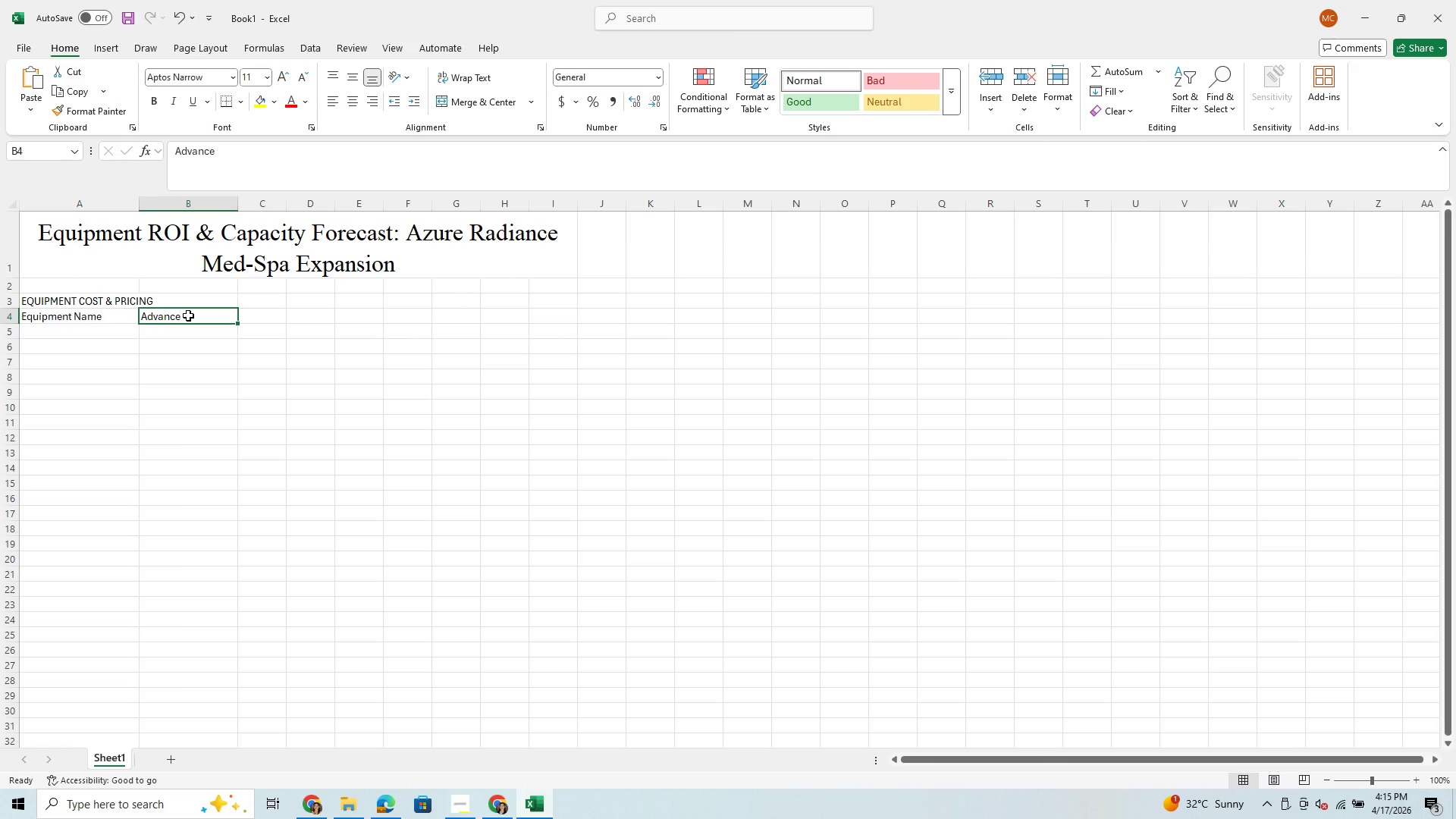 
left_click([184, 334])
 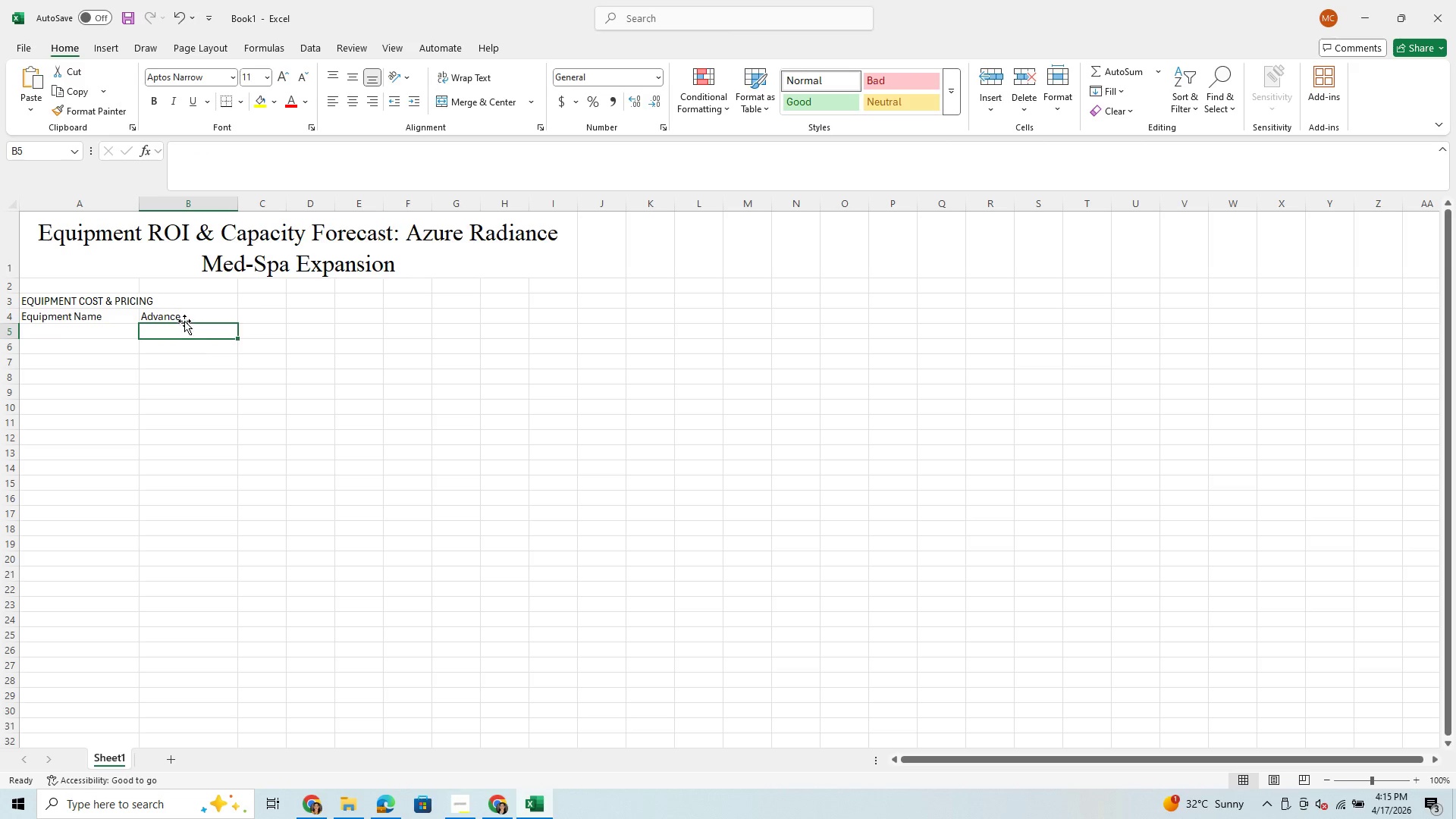 
left_click([184, 321])
 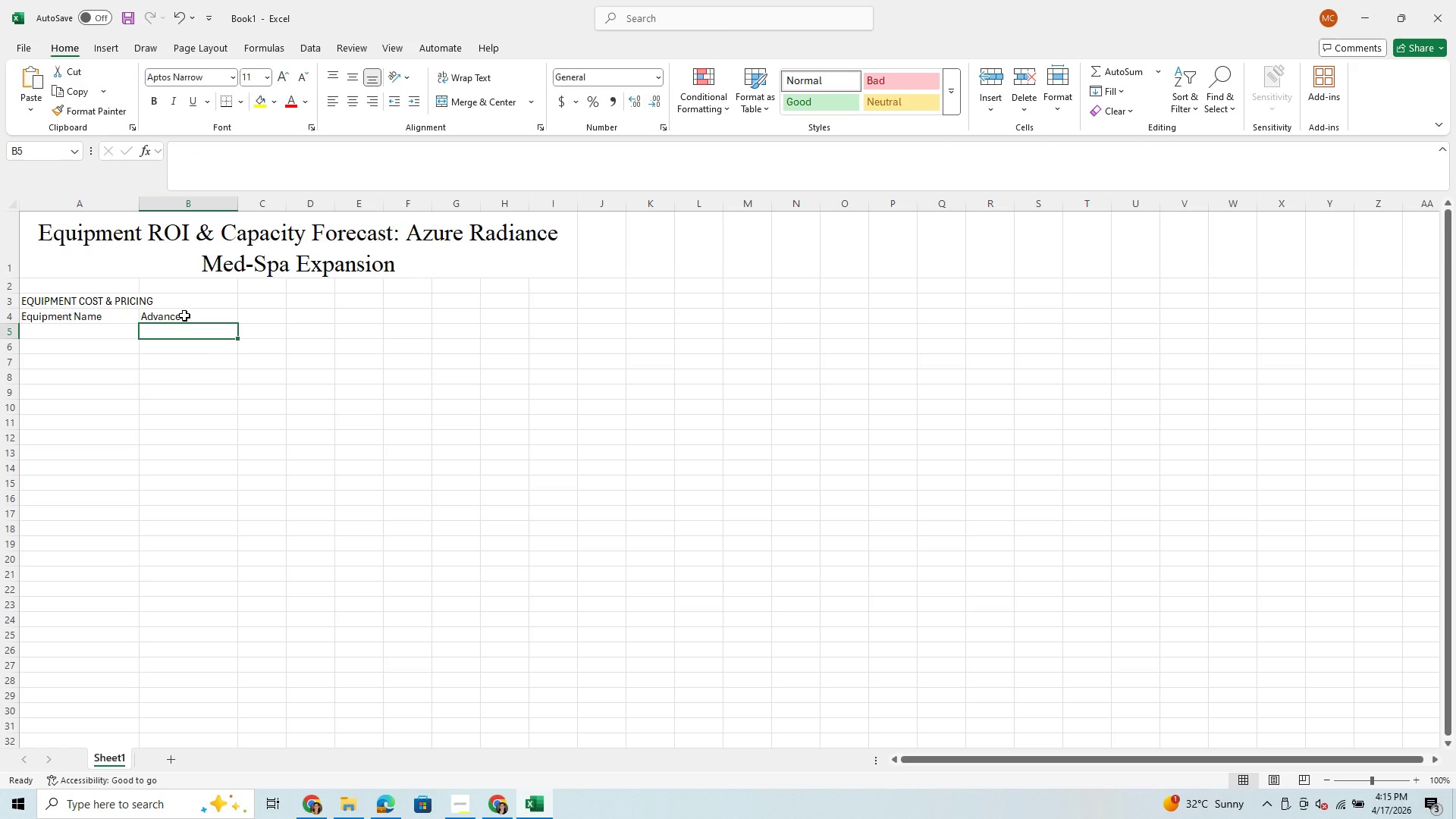 
left_click([184, 315])
 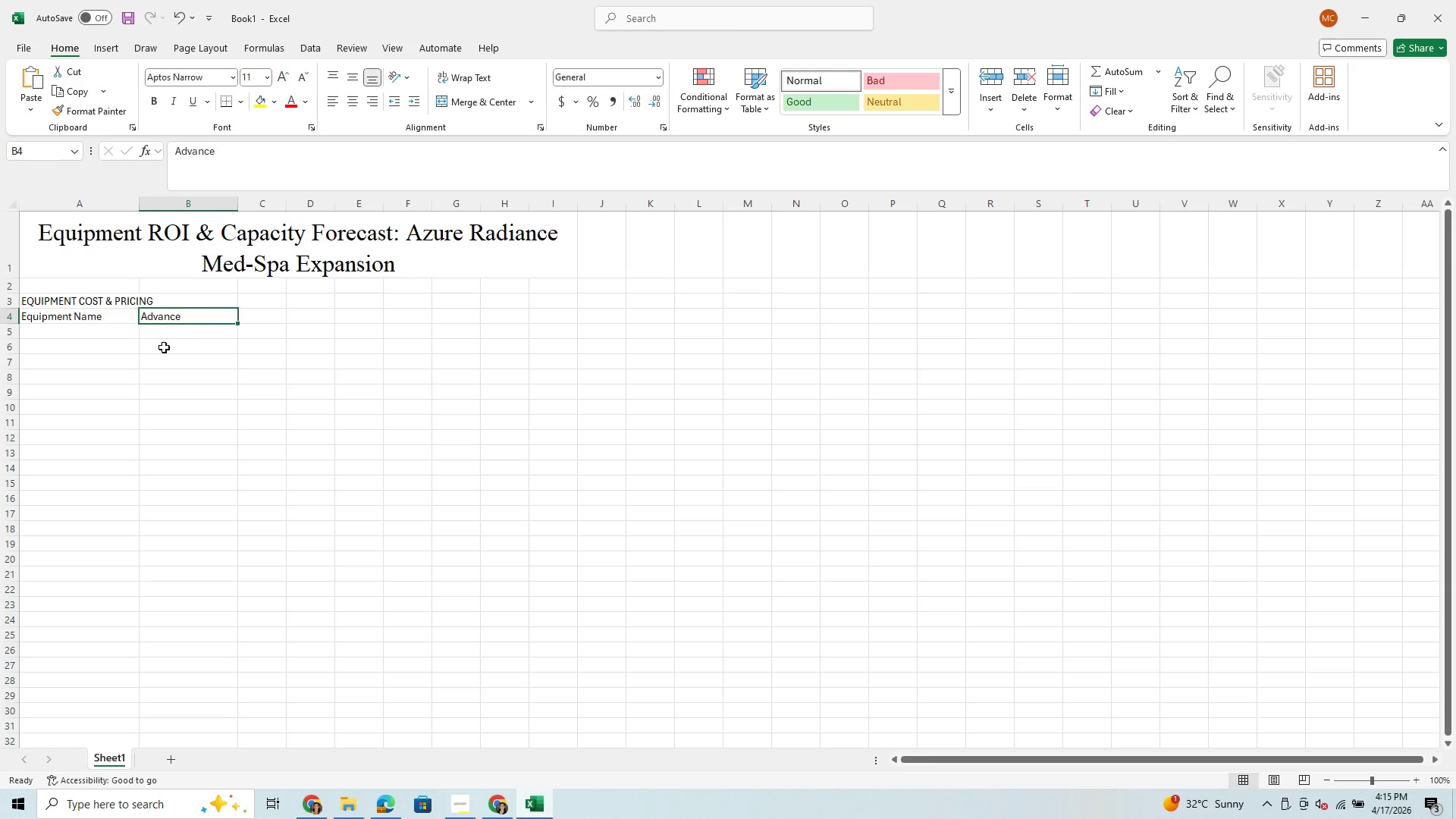 
wait(5.98)
 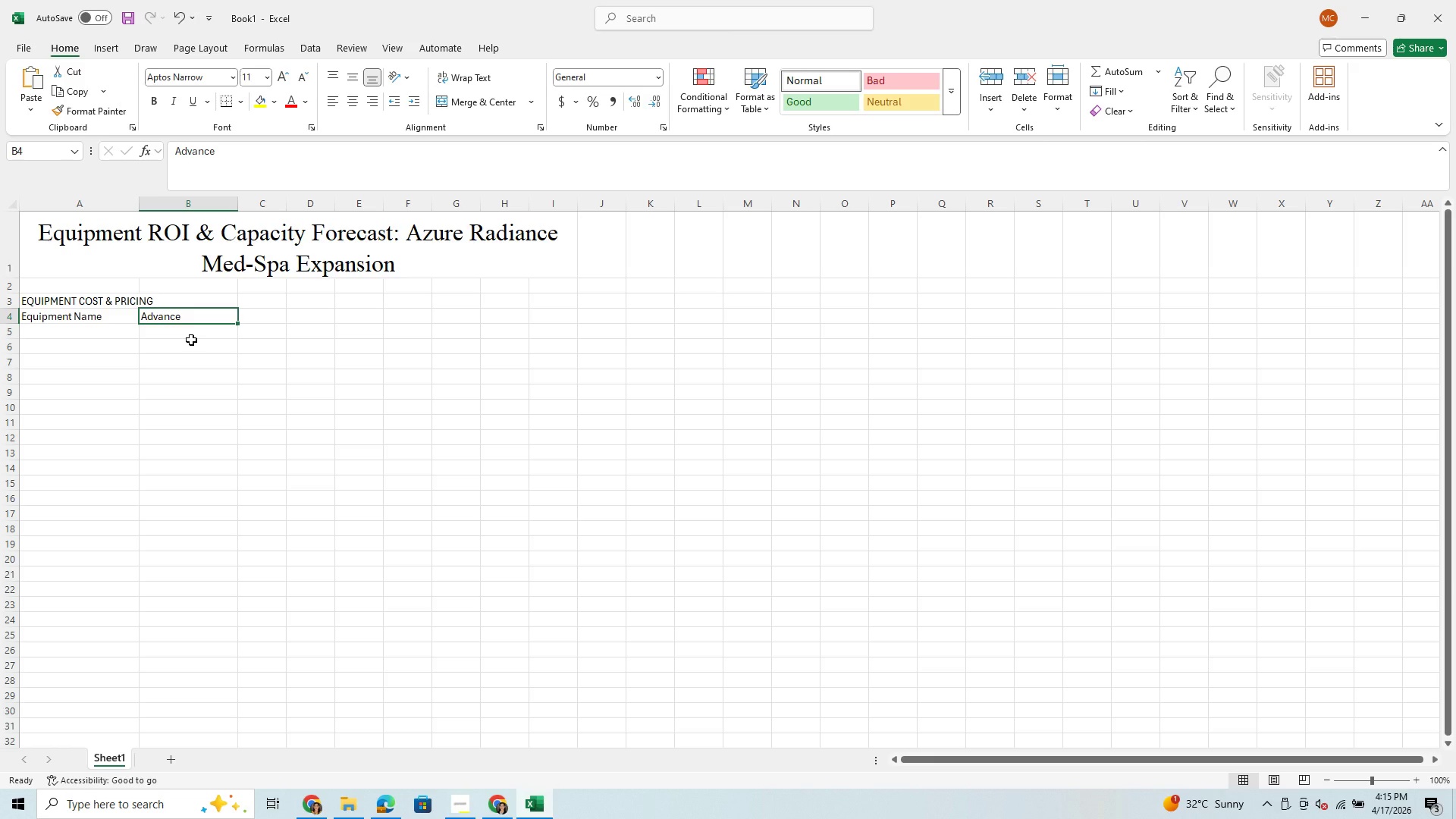 
left_click([52, 335])
 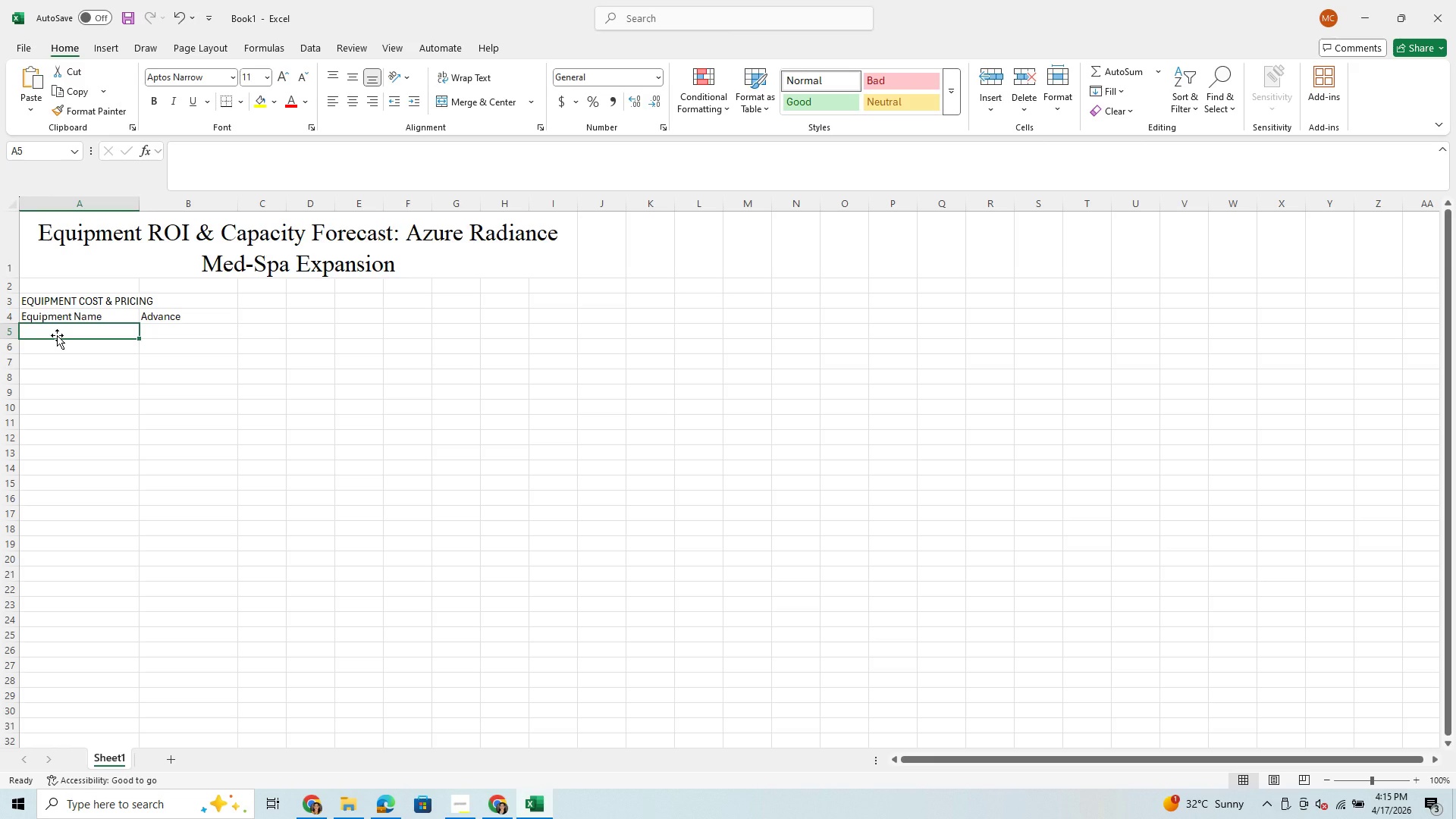 
type(Monthly Lease Cost)
 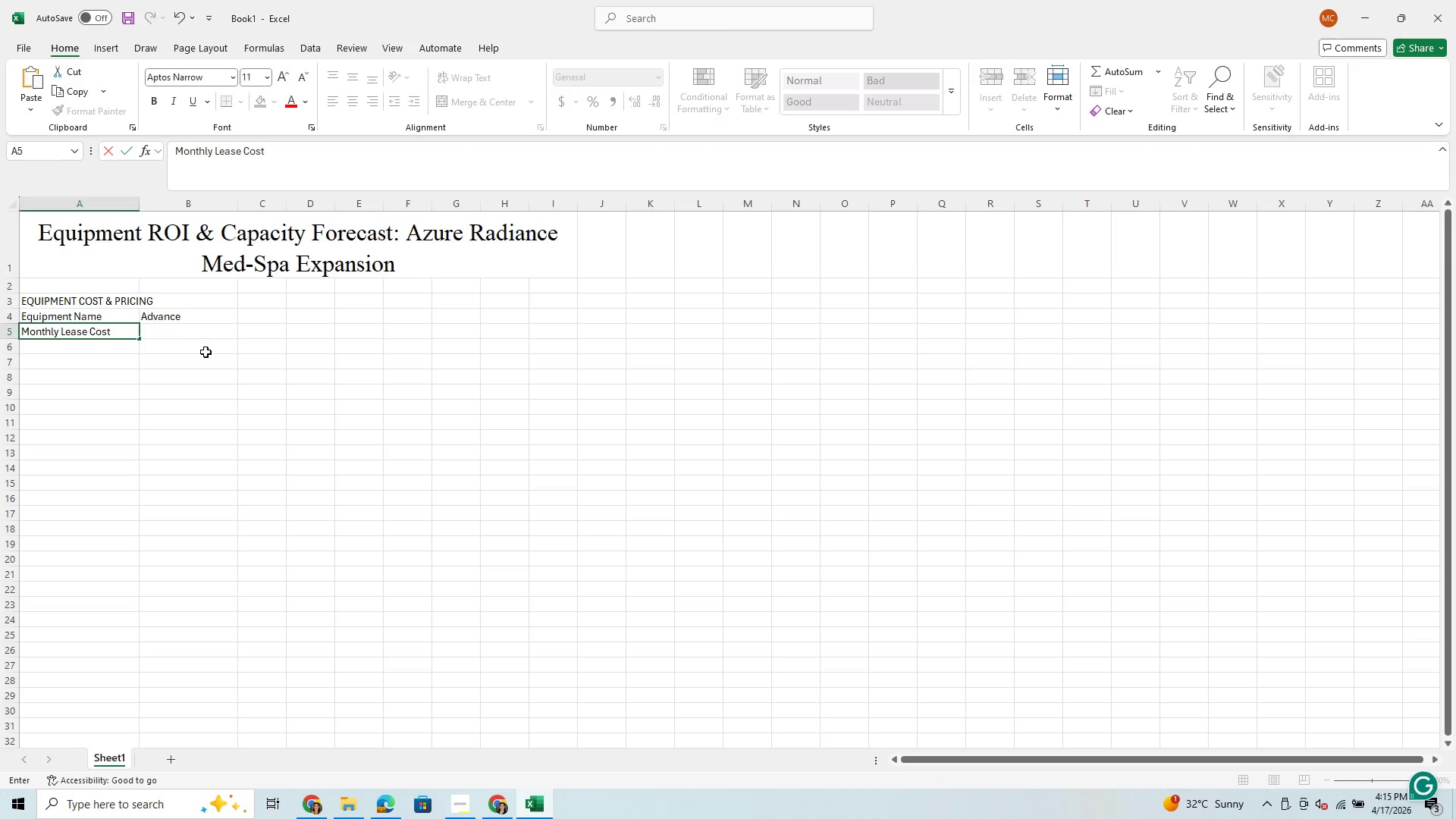 
left_click([210, 334])
 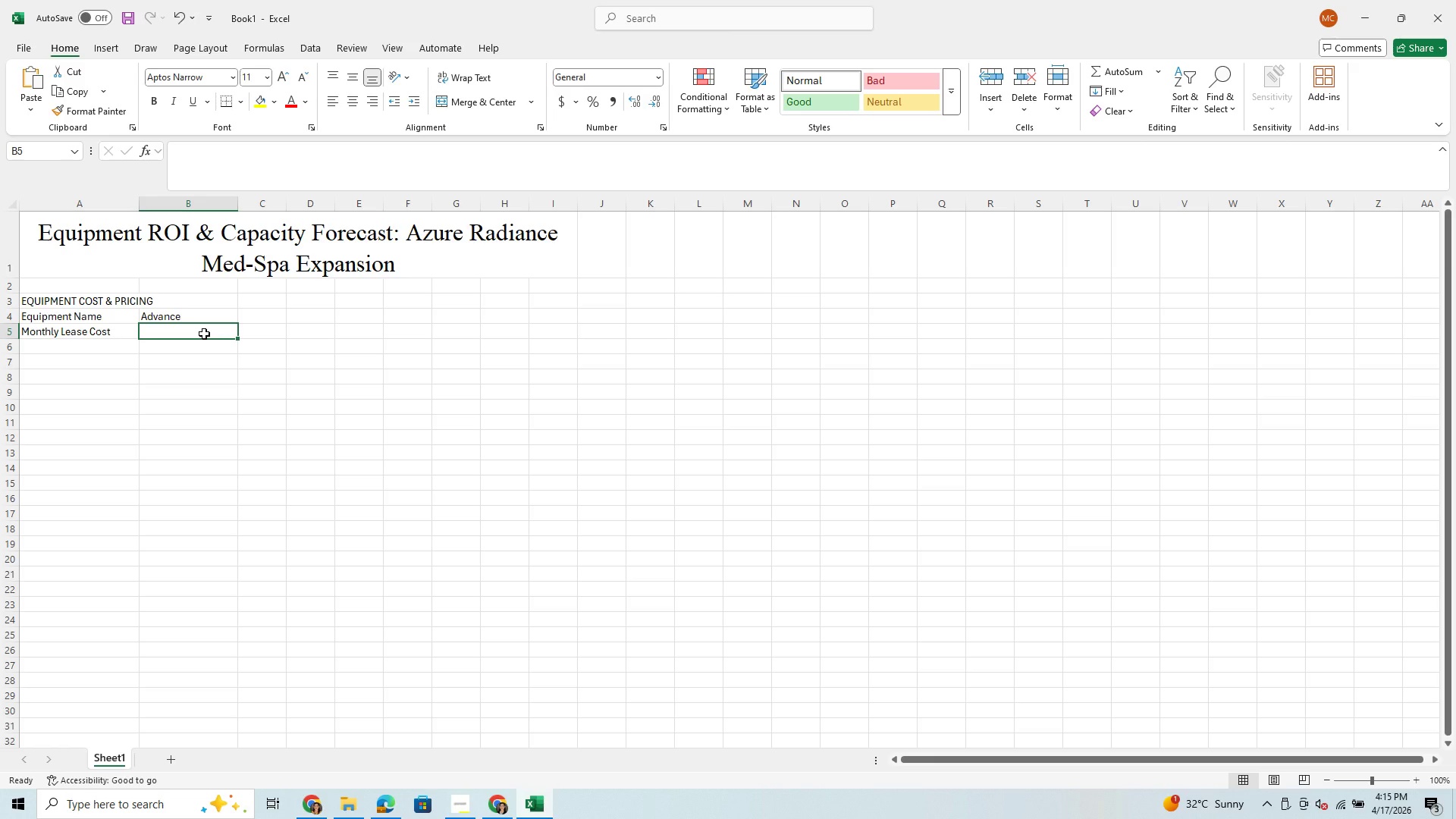 
wait(6.44)
 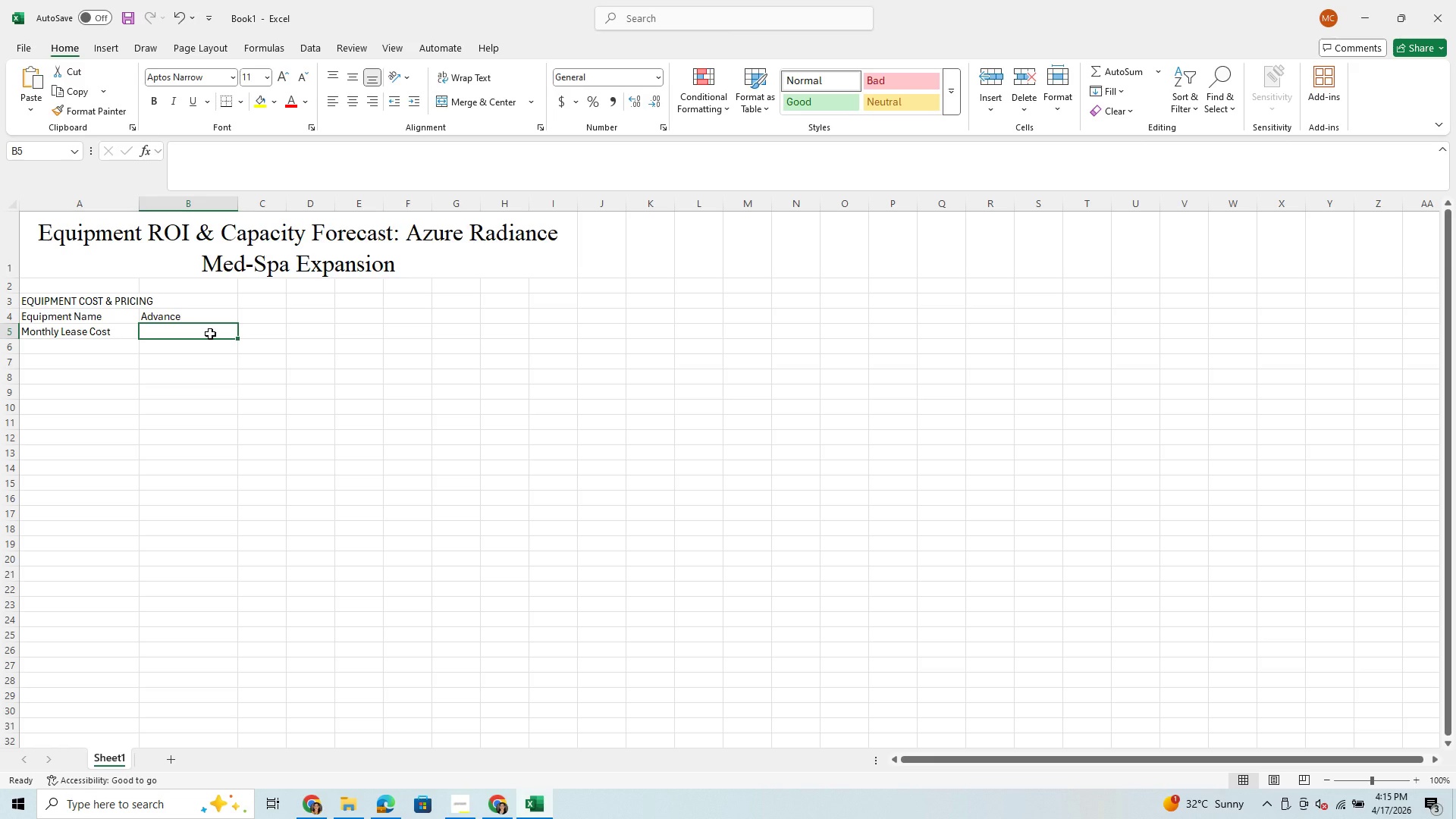 
type(85,000)
 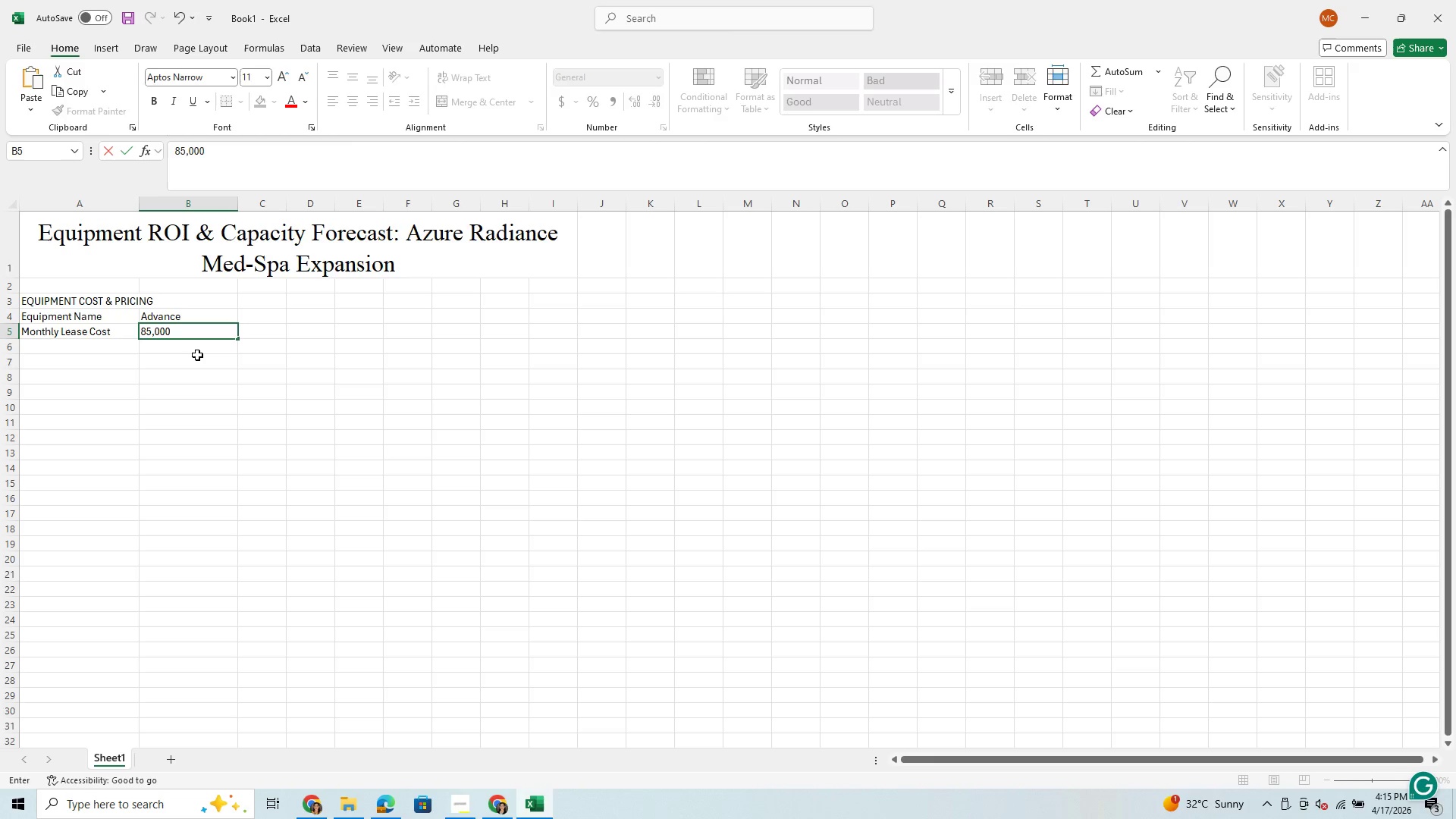 
left_click([199, 345])
 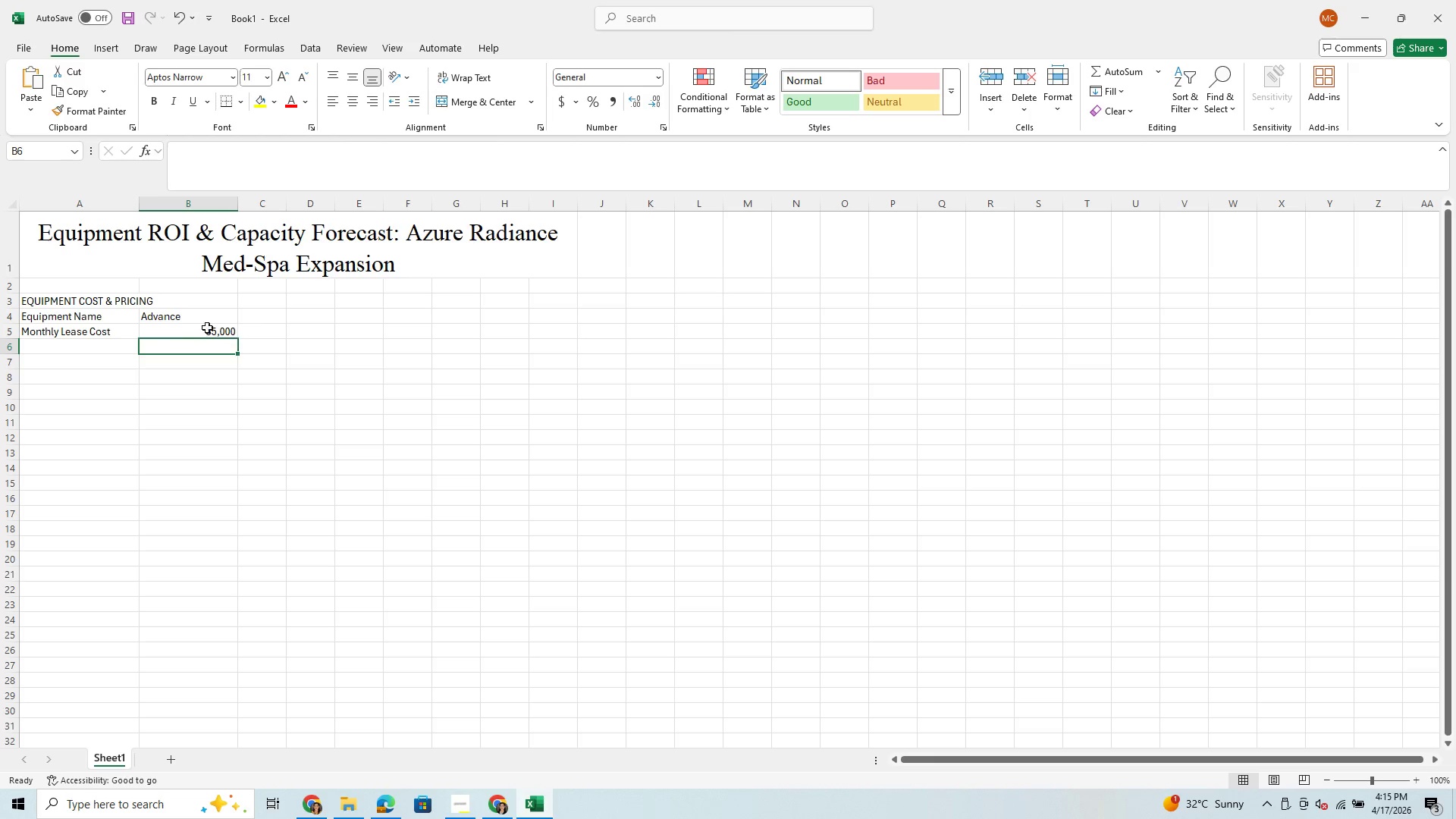 
left_click([208, 327])
 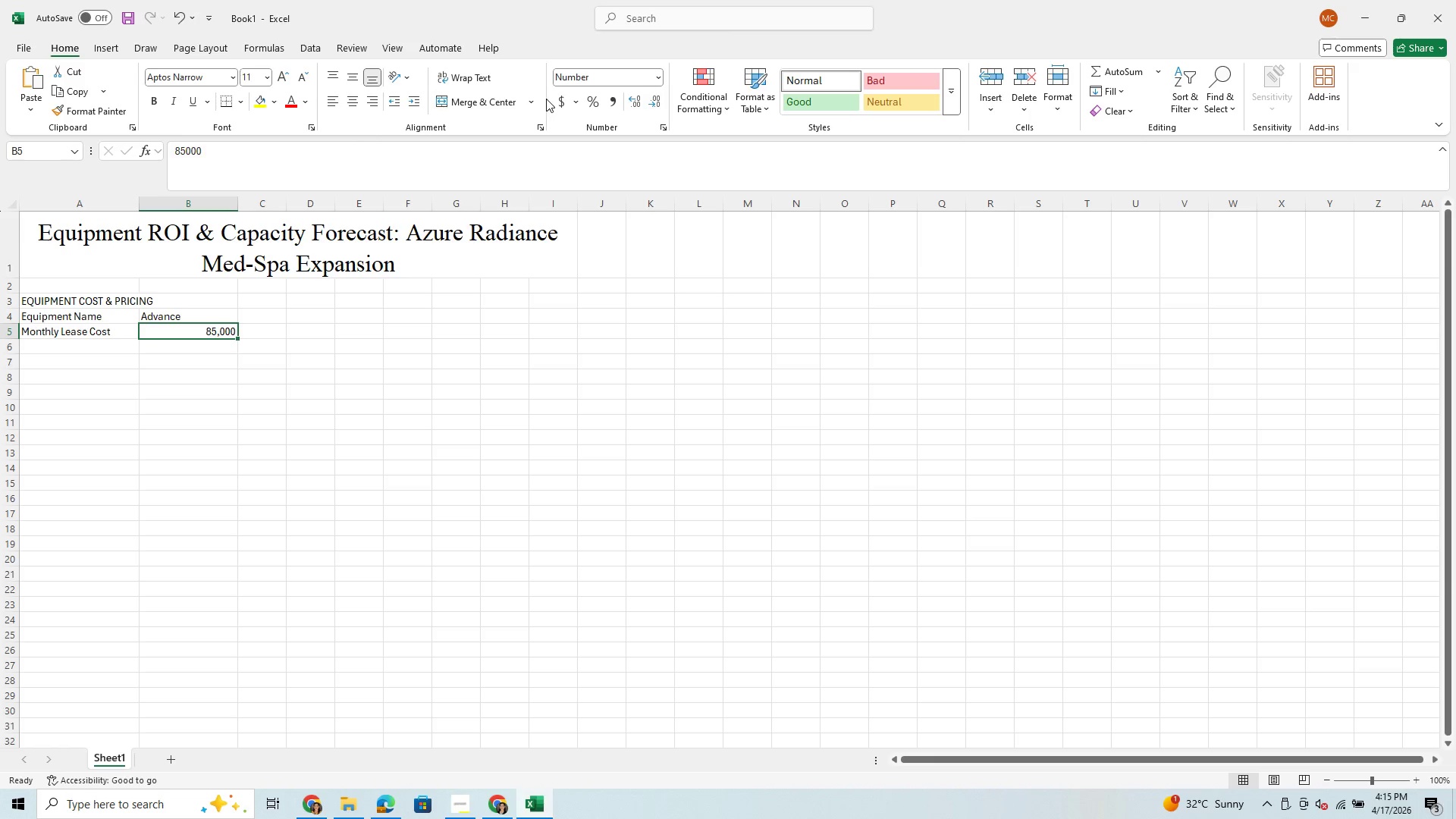 
left_click([566, 101])
 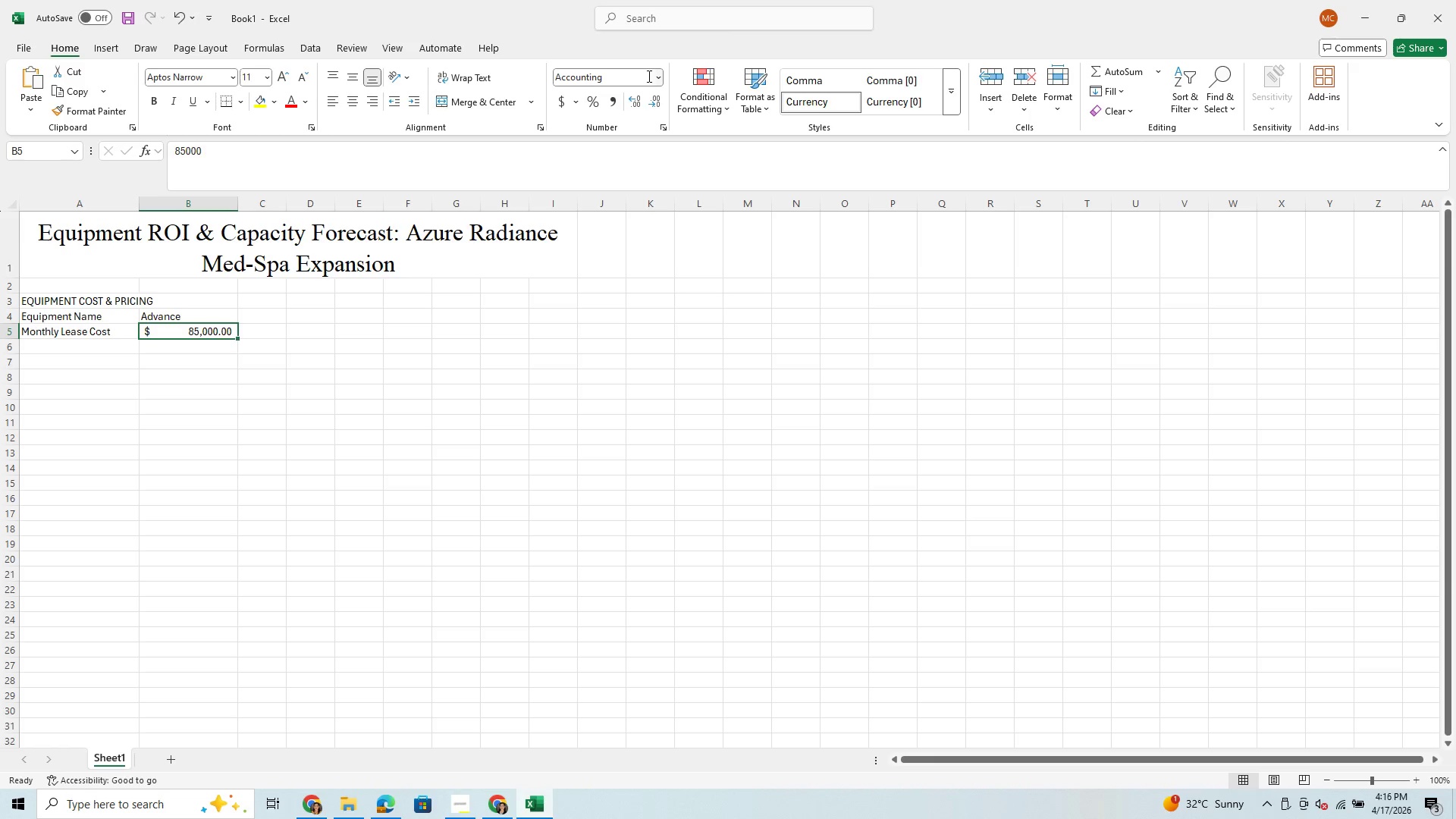 
left_click([659, 82])
 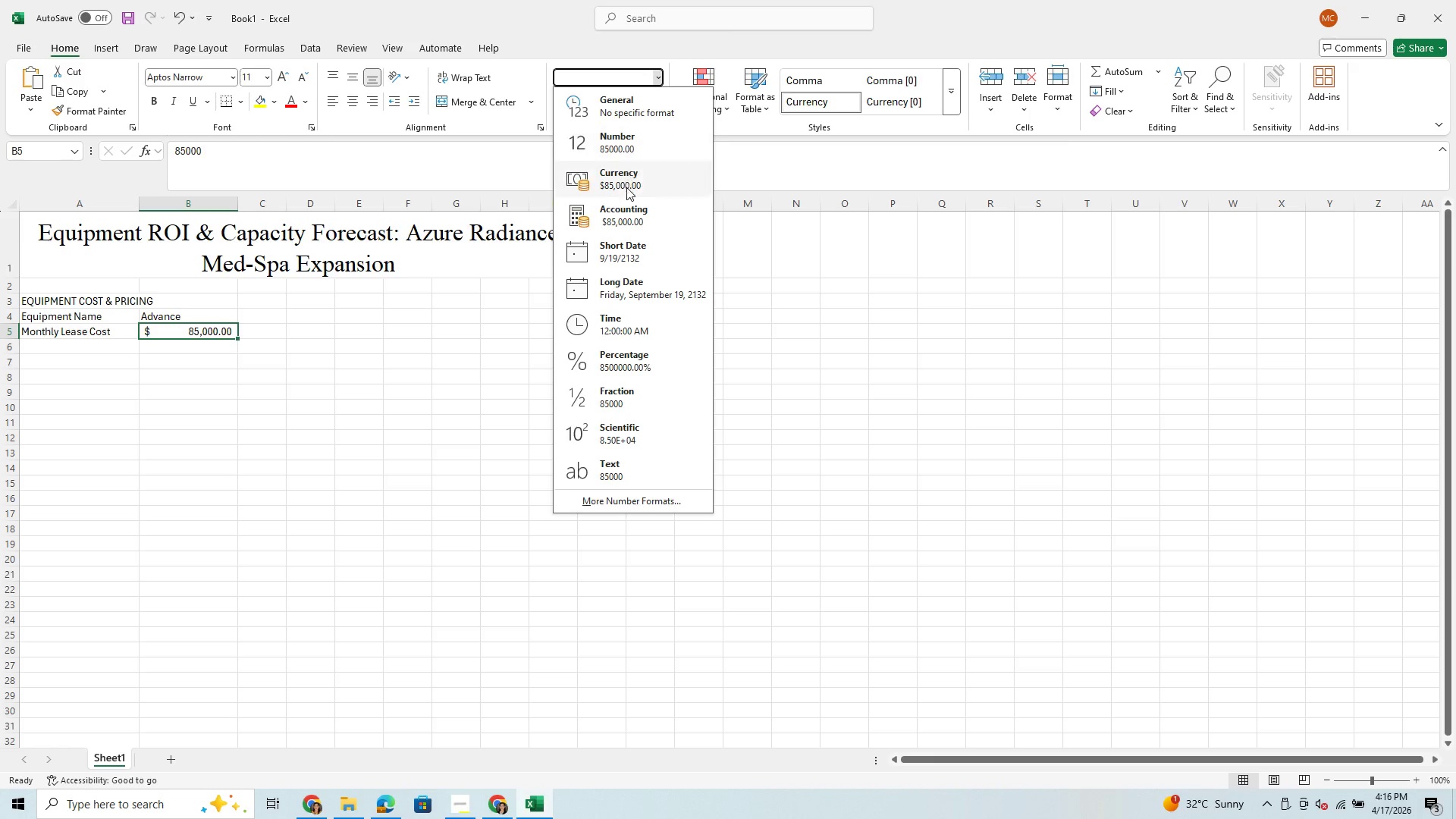 
left_click([623, 177])
 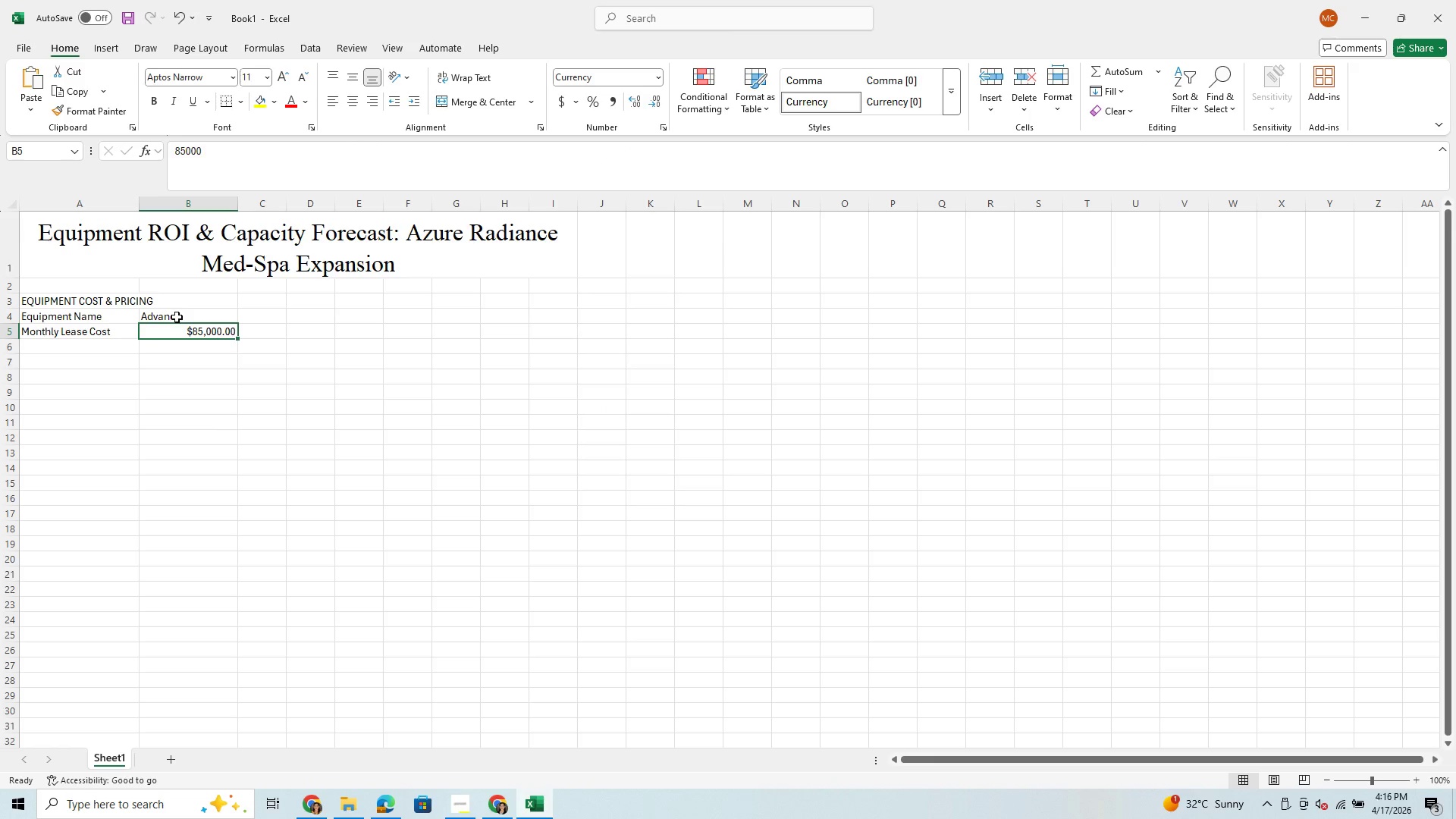 
left_click([33, 350])
 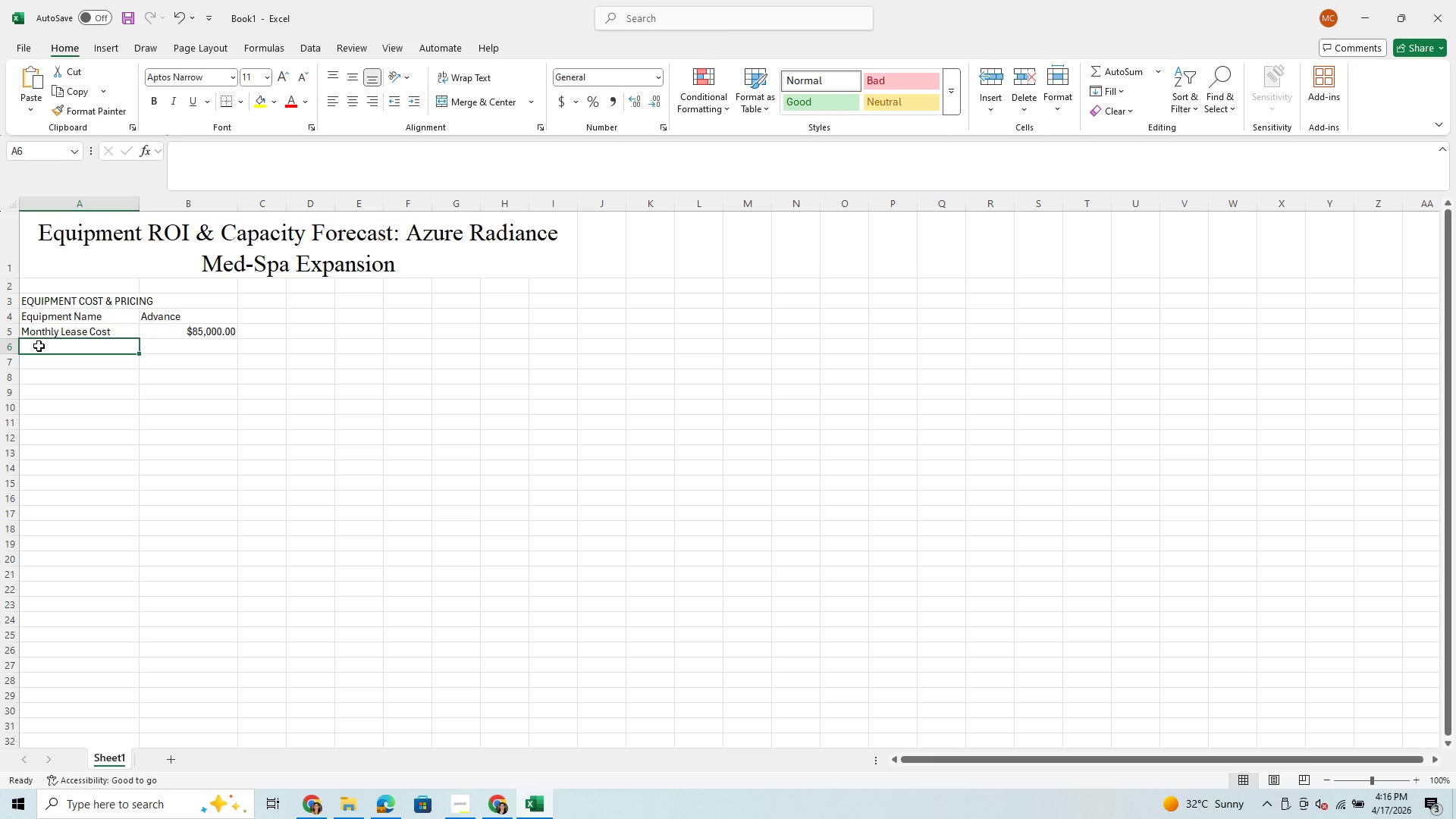 
wait(7.69)
 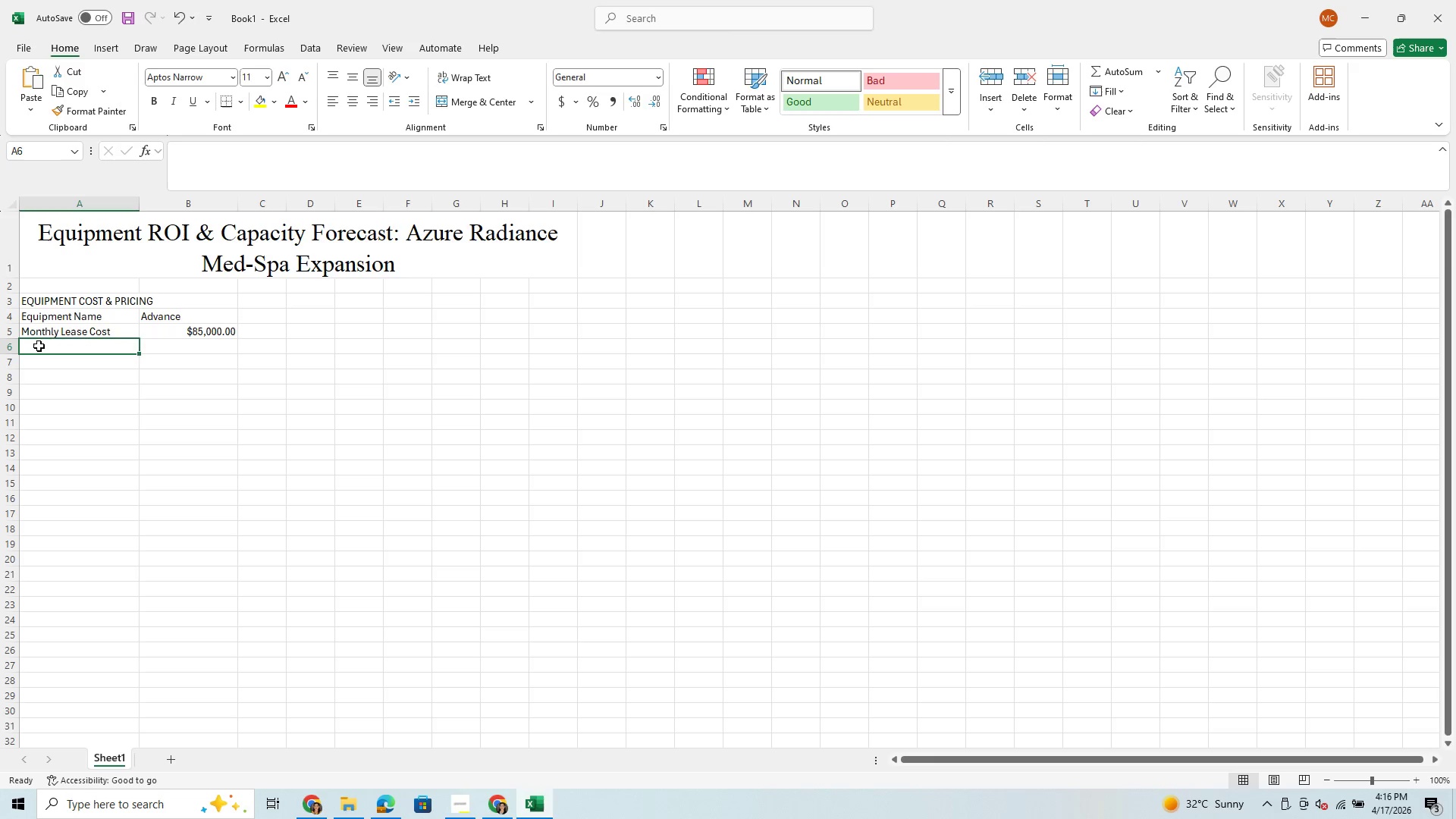 
type(Pe)
key(Backspace)
key(Backspace)
type(pr)
key(Backspace)
key(Backspace)
type(Price per Treatment)
 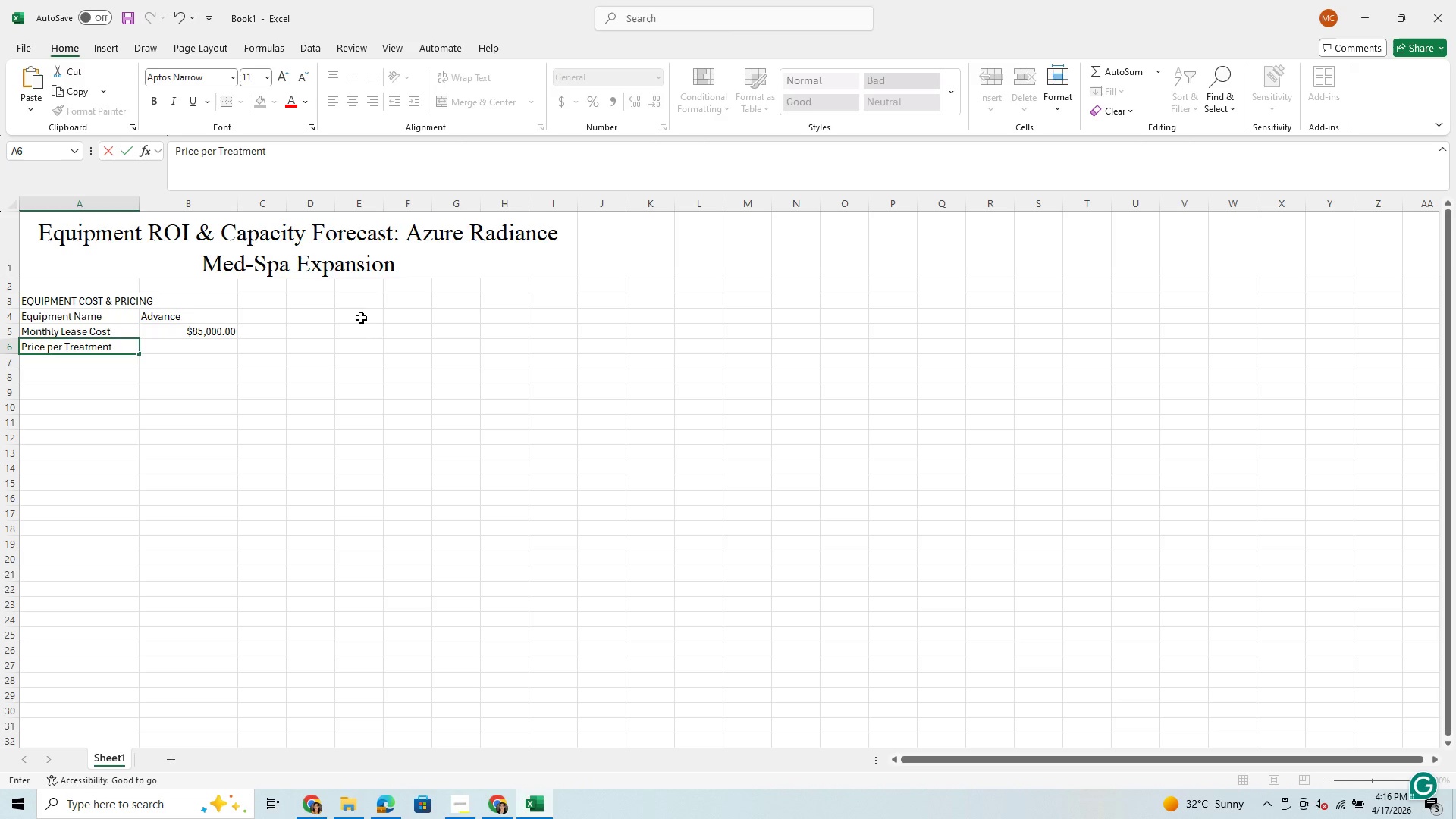 
wait(29.25)
 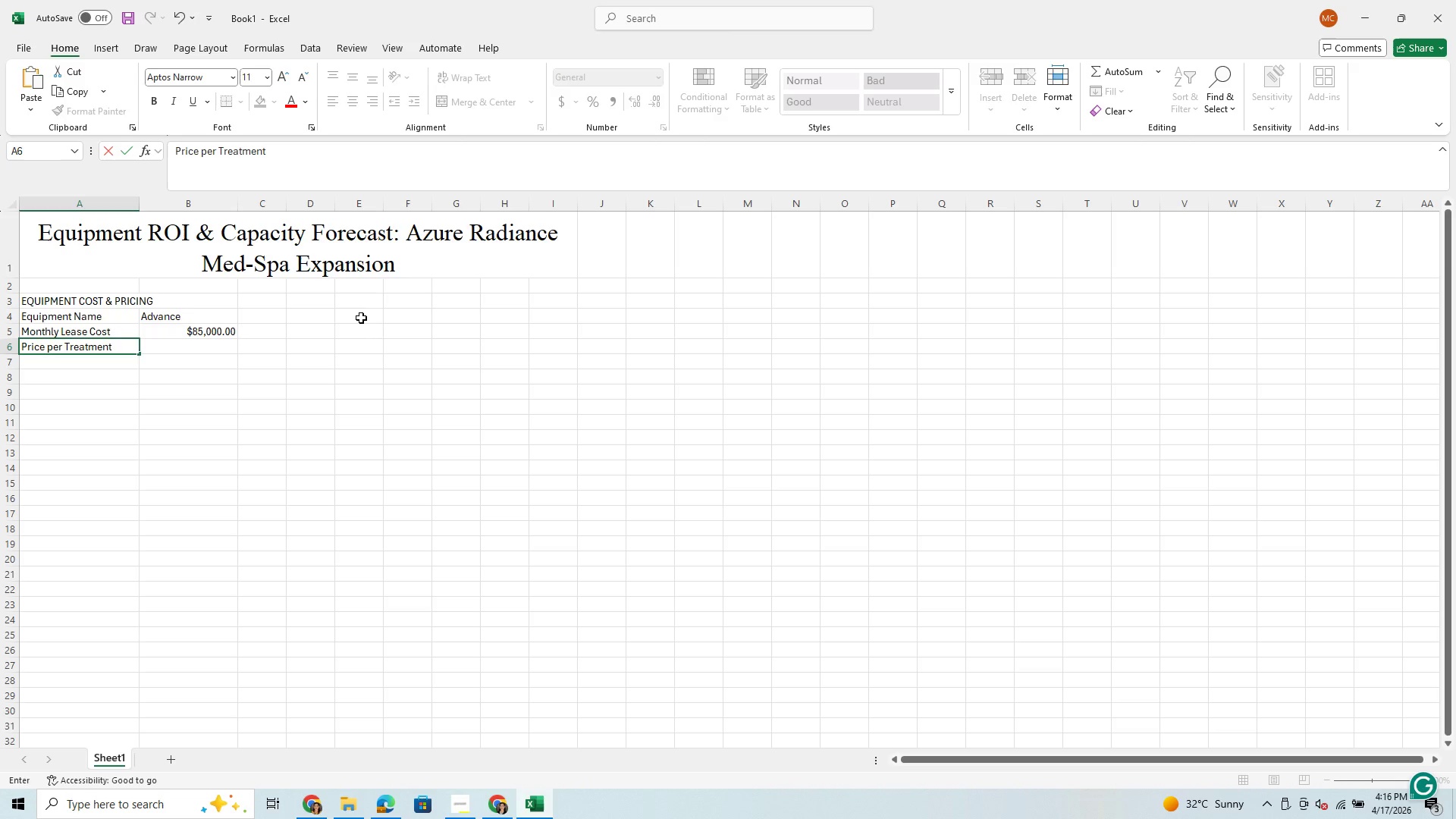 
left_click([225, 353])
 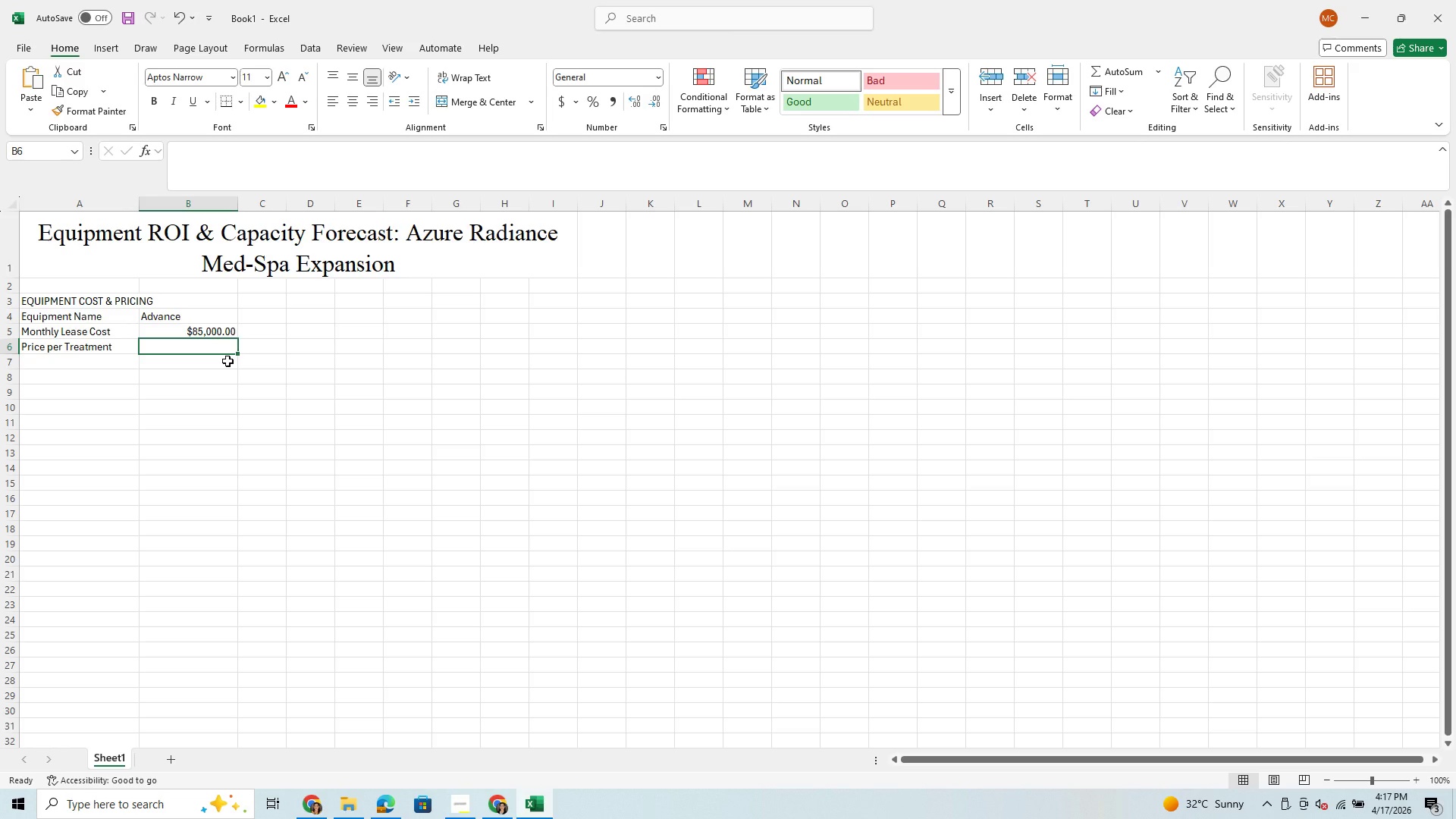 
wait(9.52)
 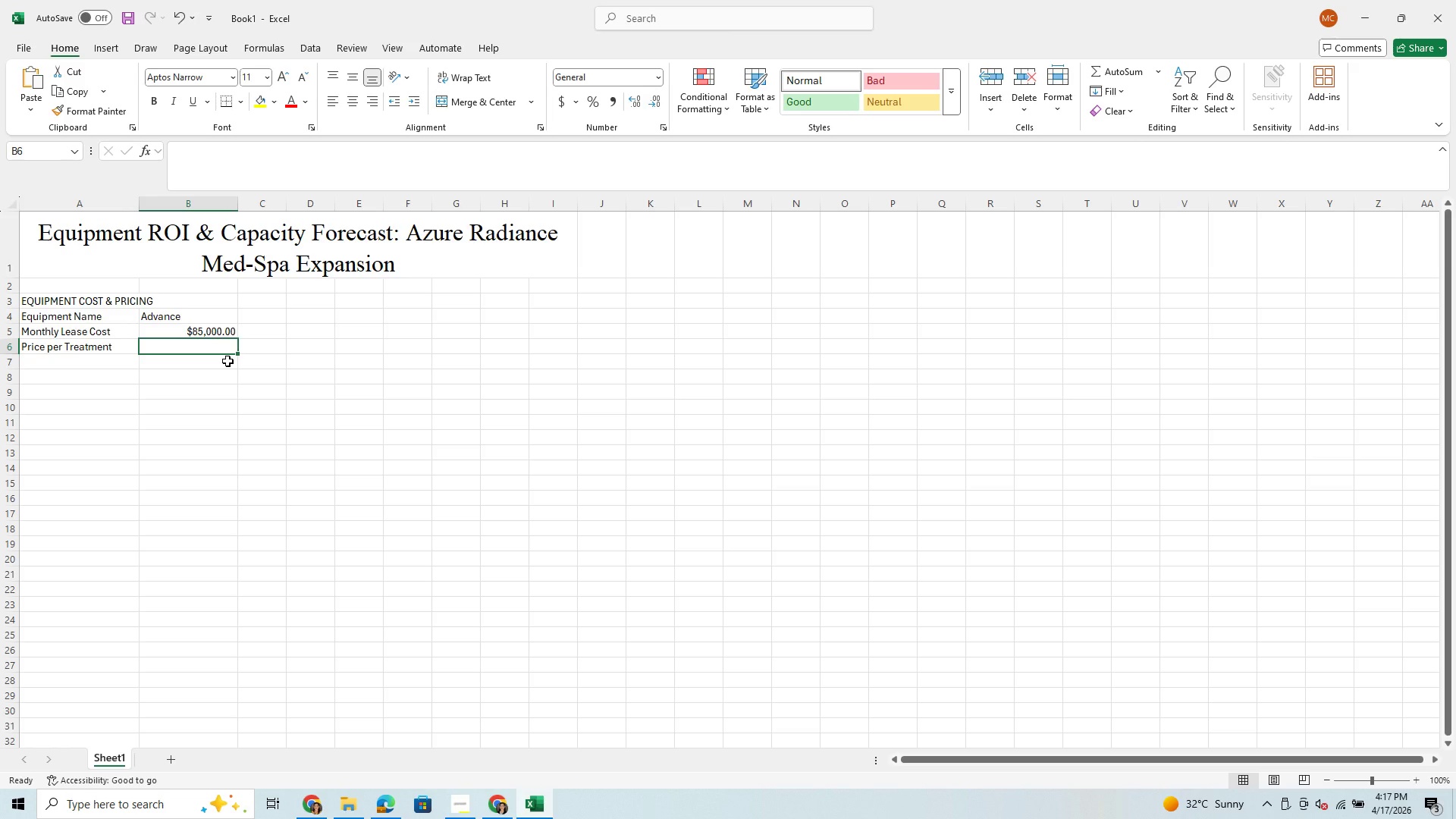 
left_click([461, 806])